 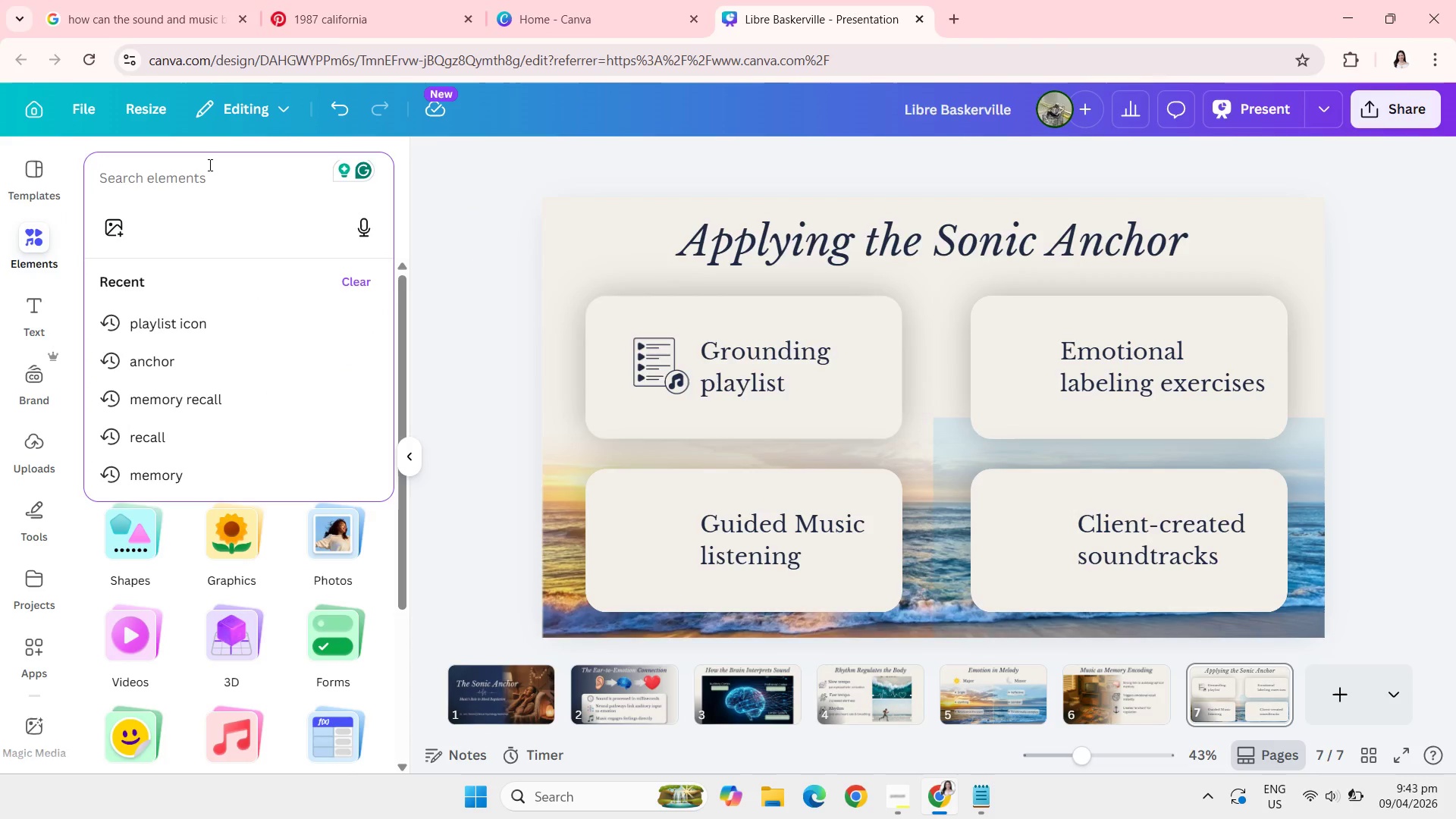 
hold_key(key=H, duration=1.31)
 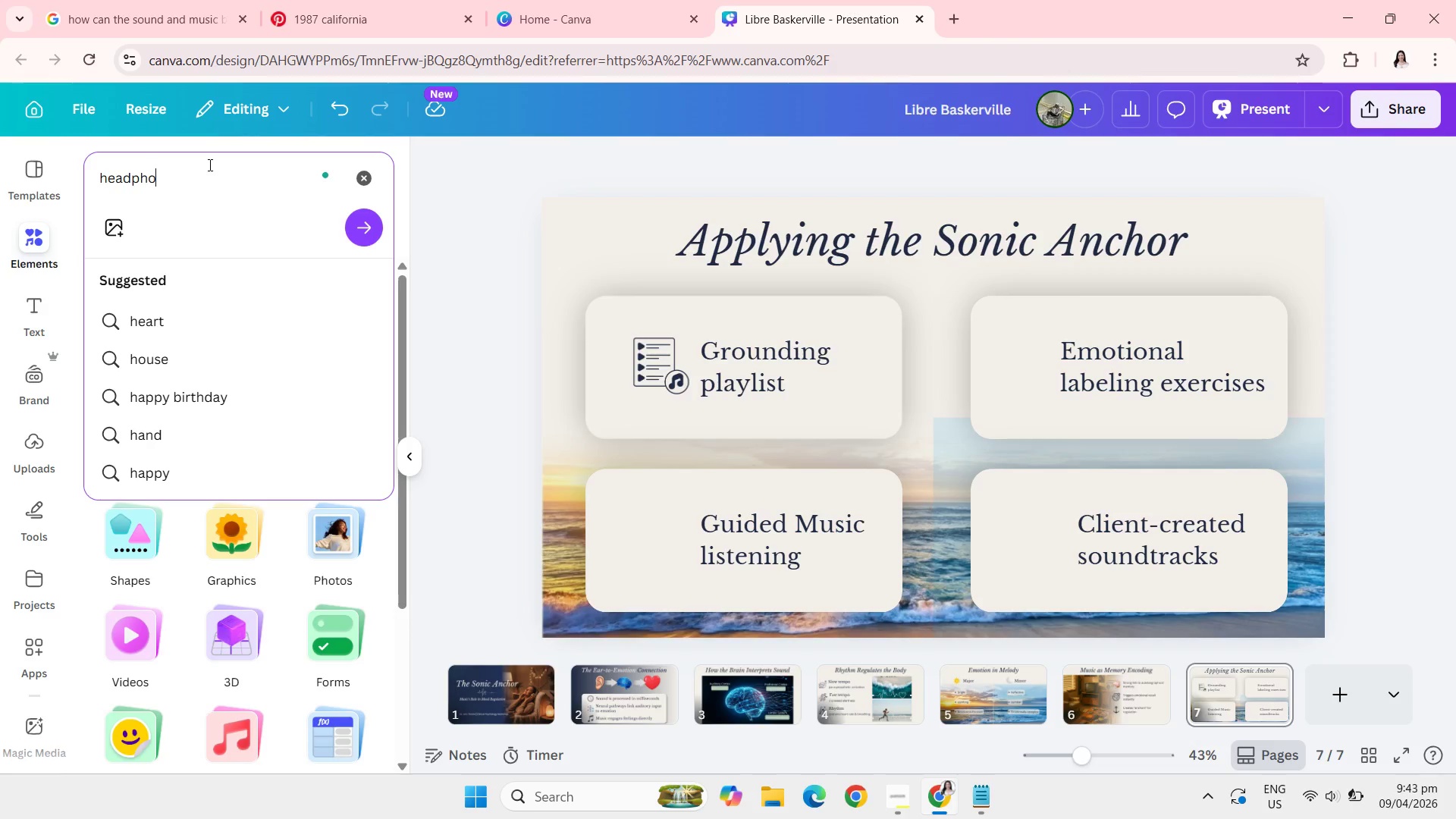 
type(eadpones)
 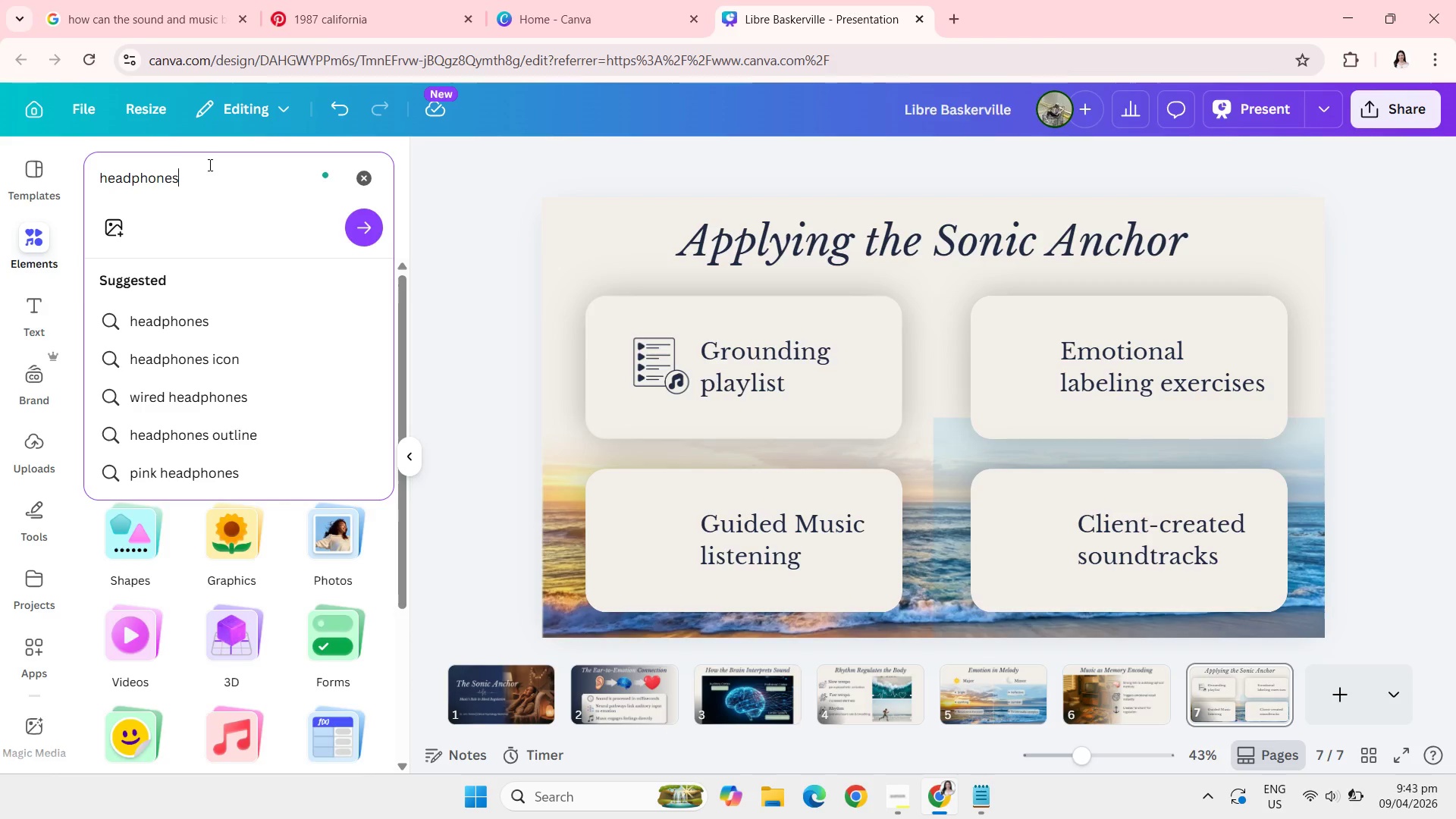 
key(Enter)
 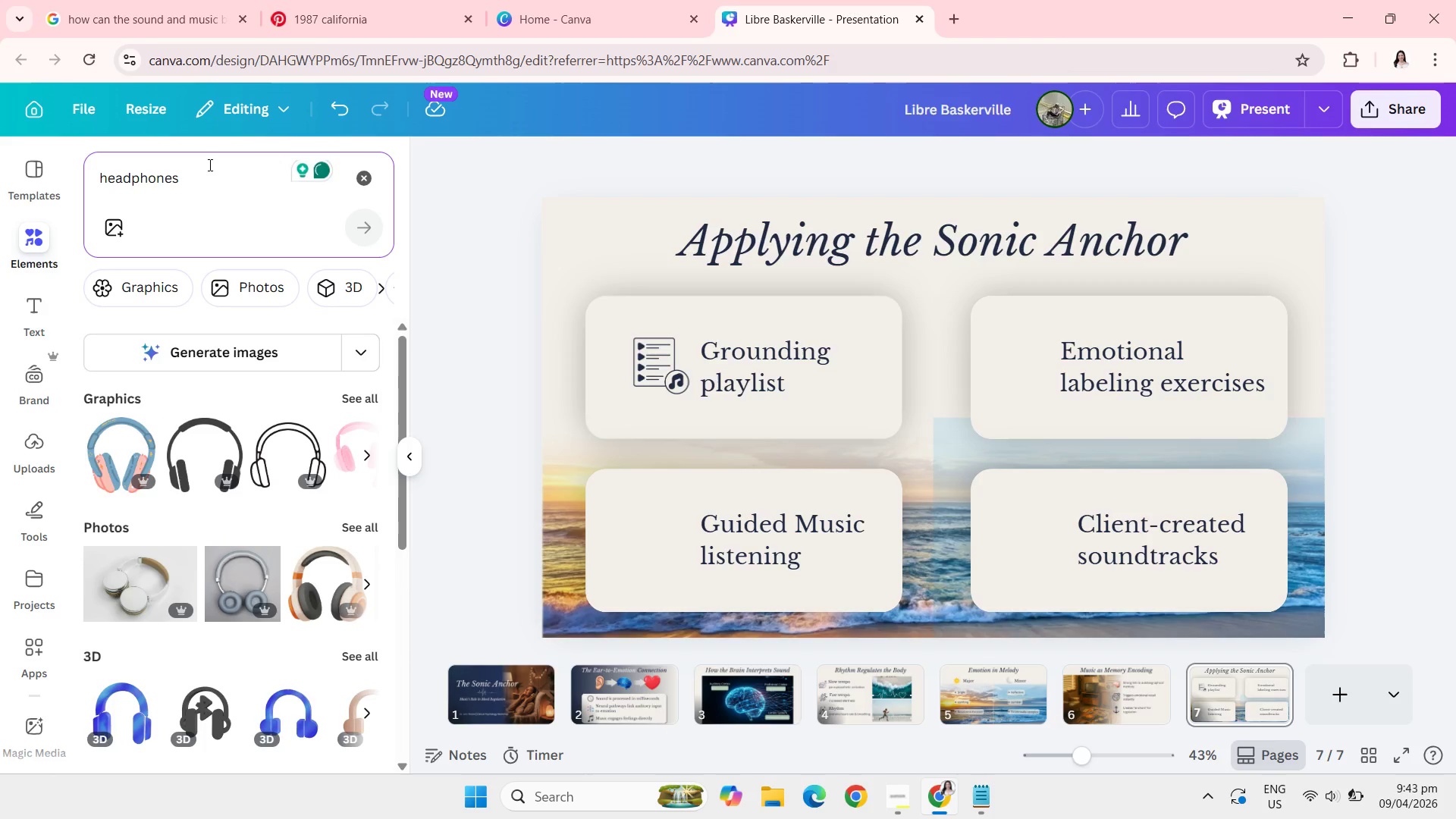 
wait(8.92)
 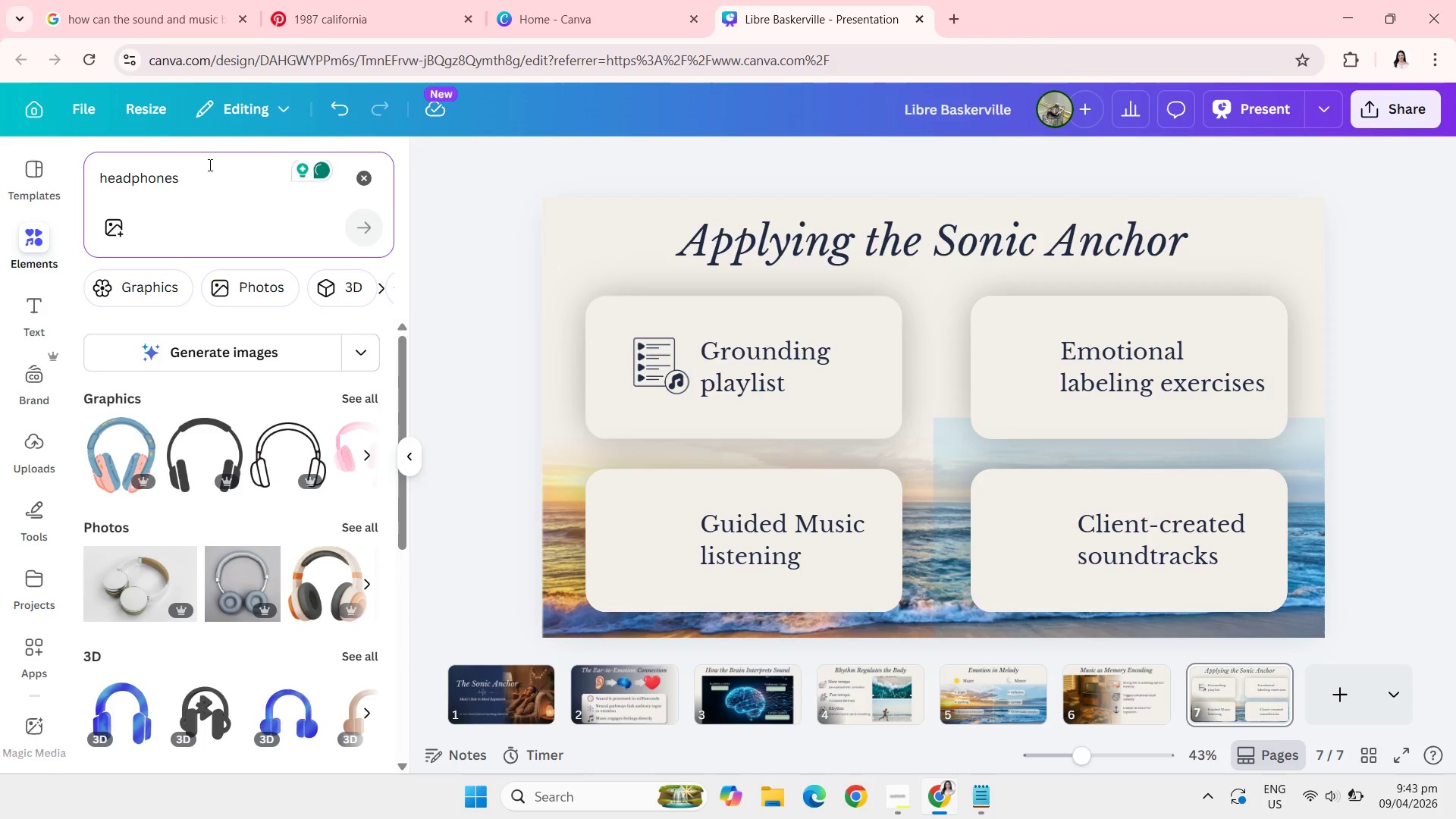 
left_click([215, 439])
 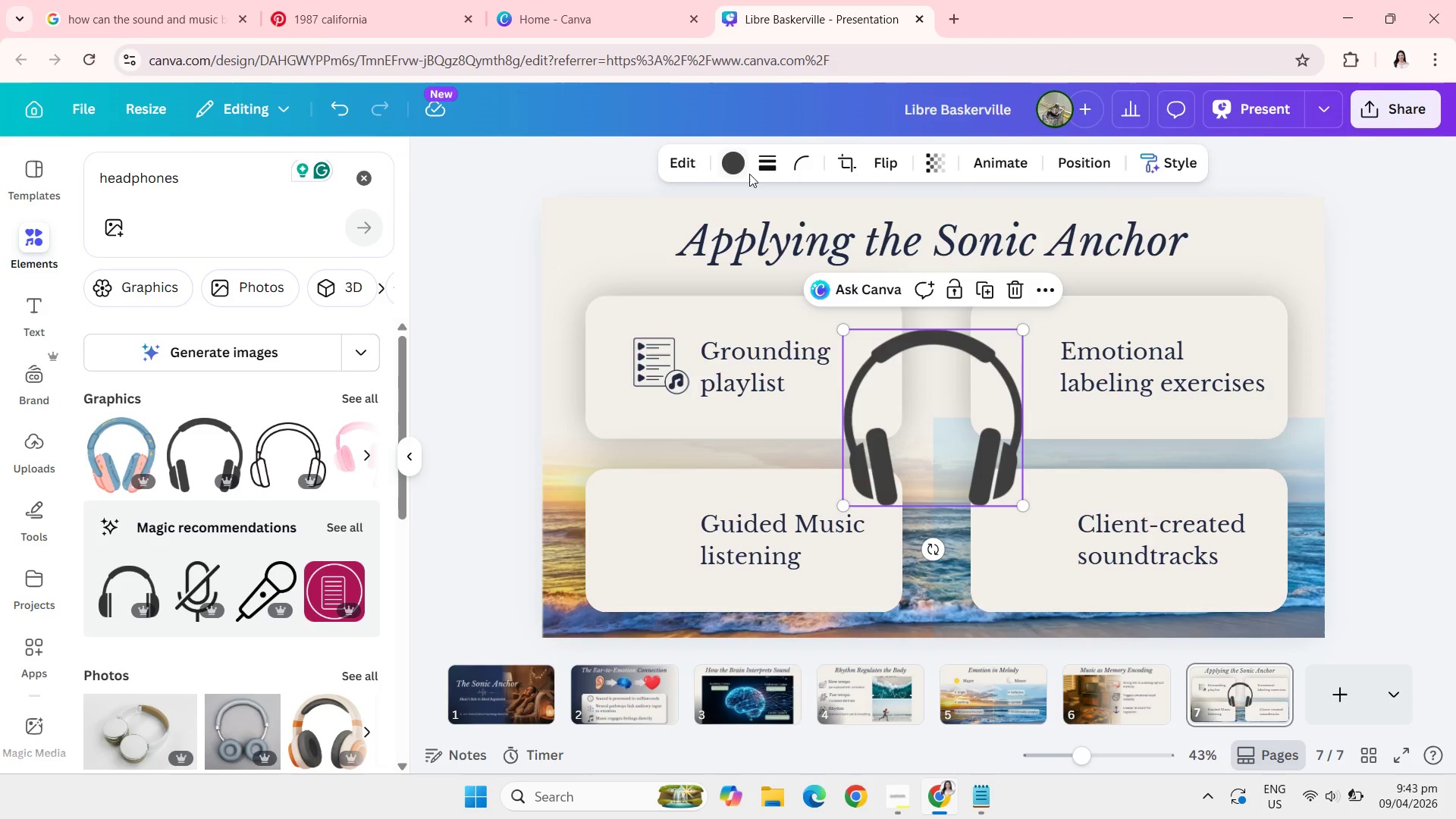 
left_click([743, 170])
 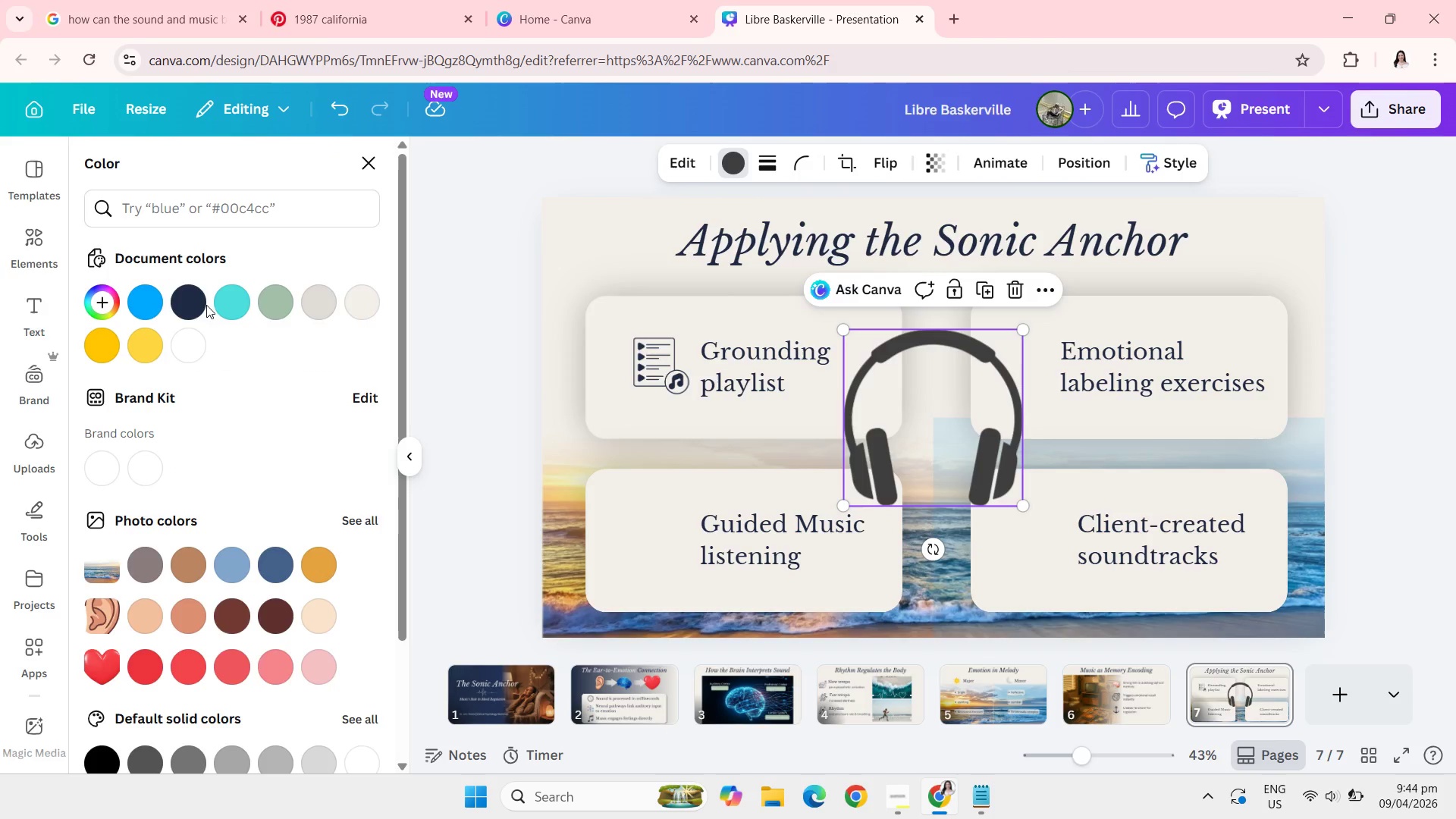 
left_click([181, 299])
 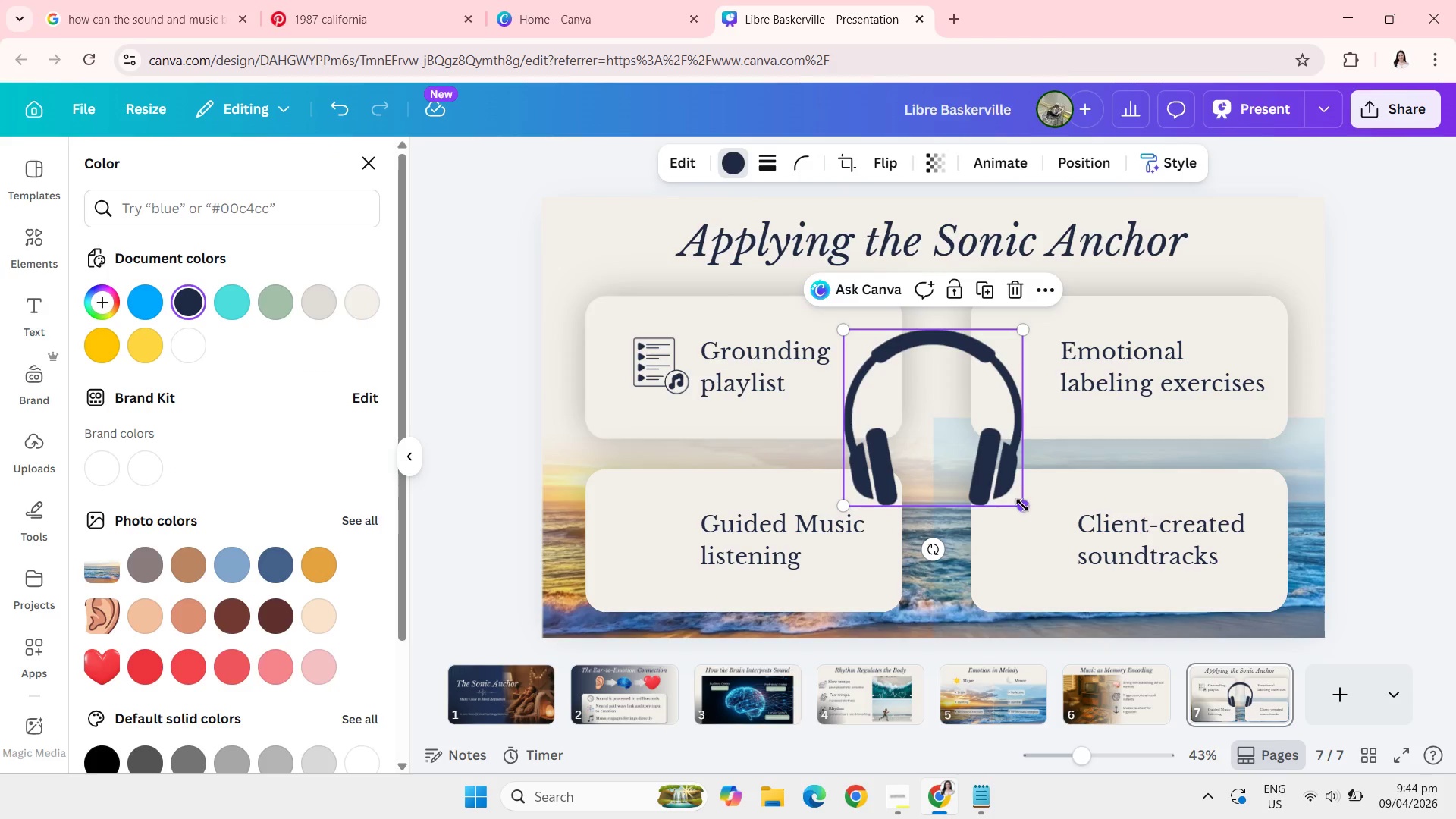 
left_click_drag(start_coordinate=[1020, 505], to_coordinate=[921, 403])
 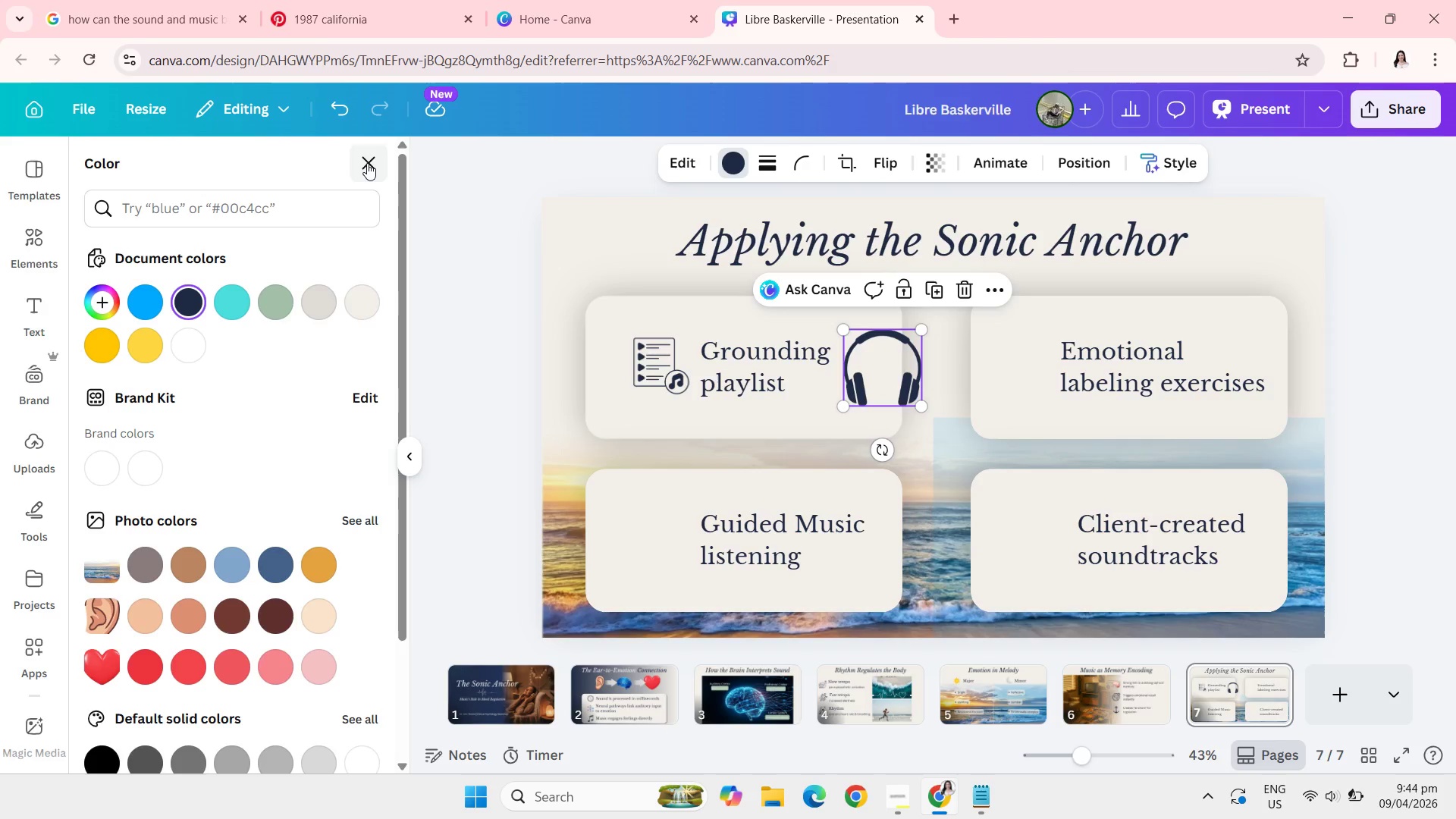 
wait(5.38)
 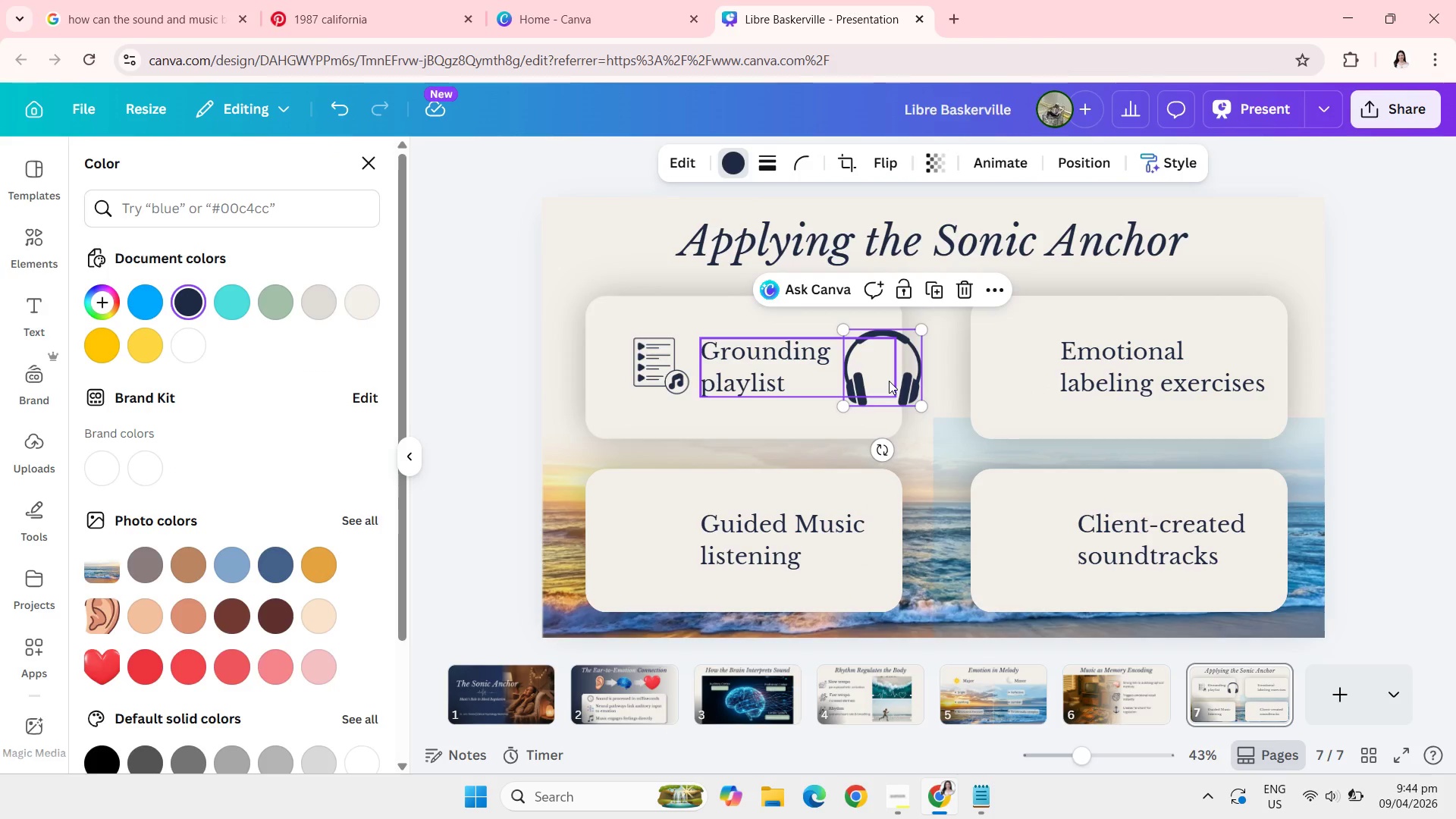 
left_click([24, 242])
 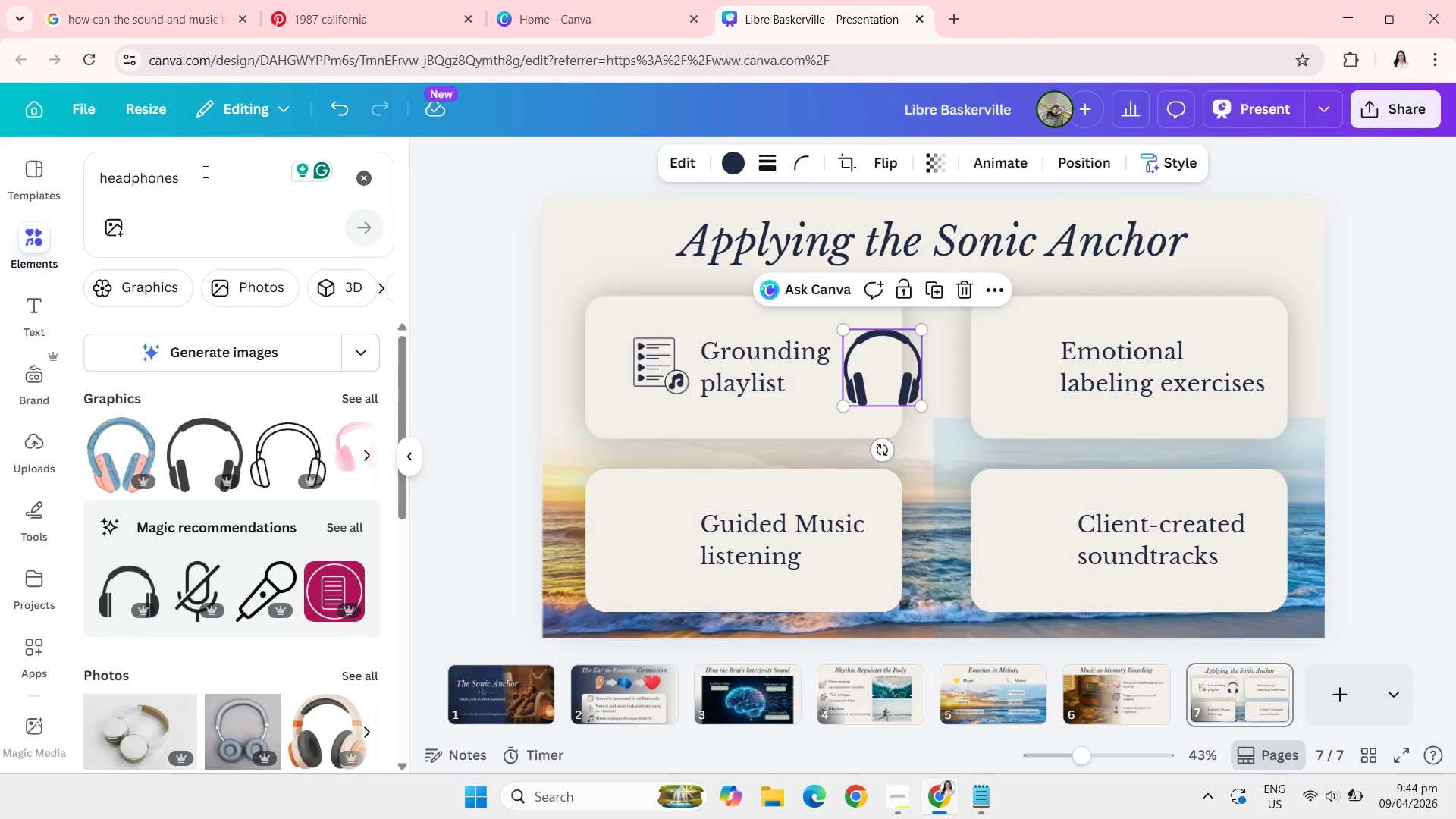 
left_click([362, 178])
 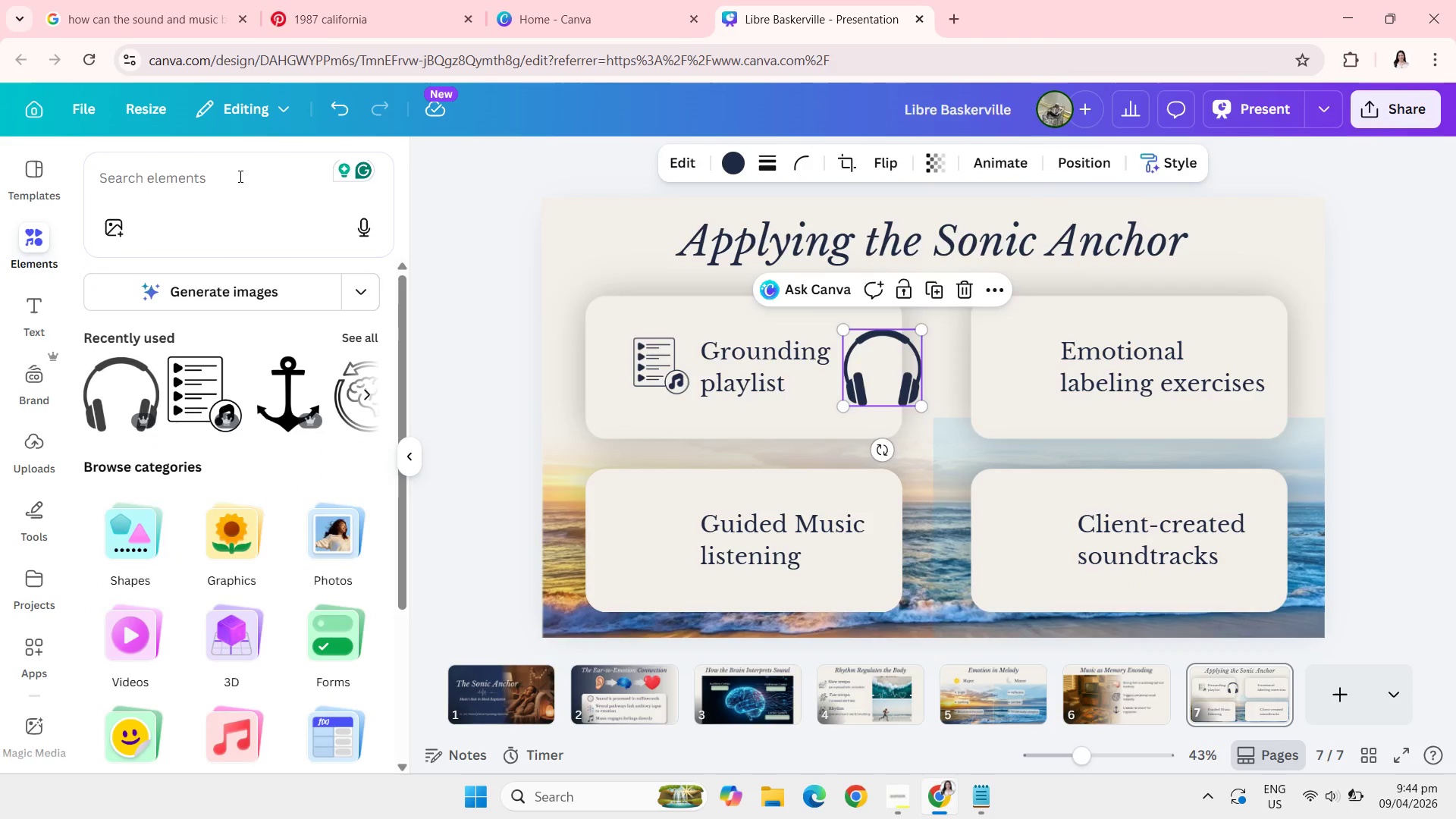 
left_click([239, 176])
 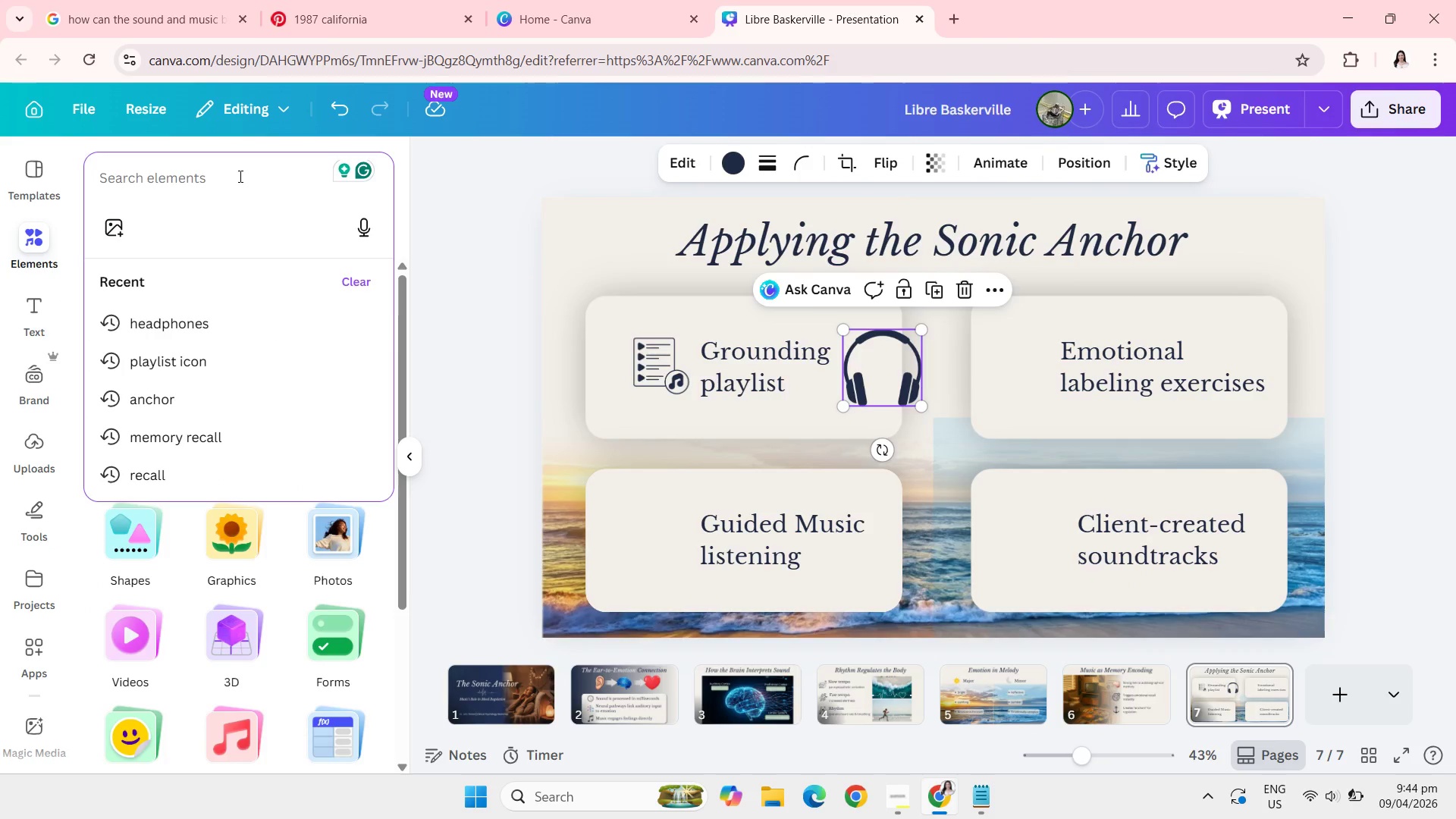 
type(brain and heart)
 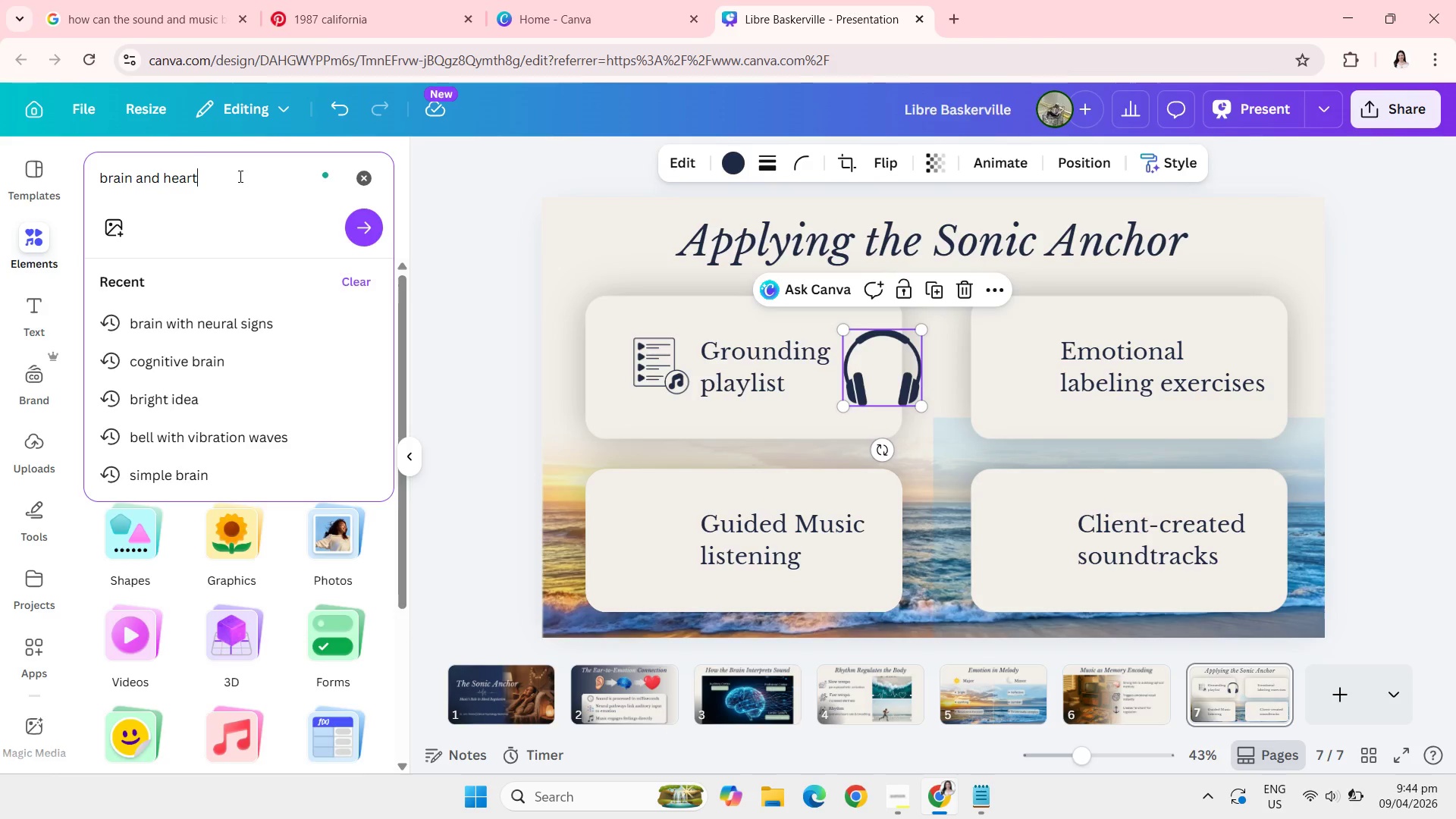 
key(Enter)
 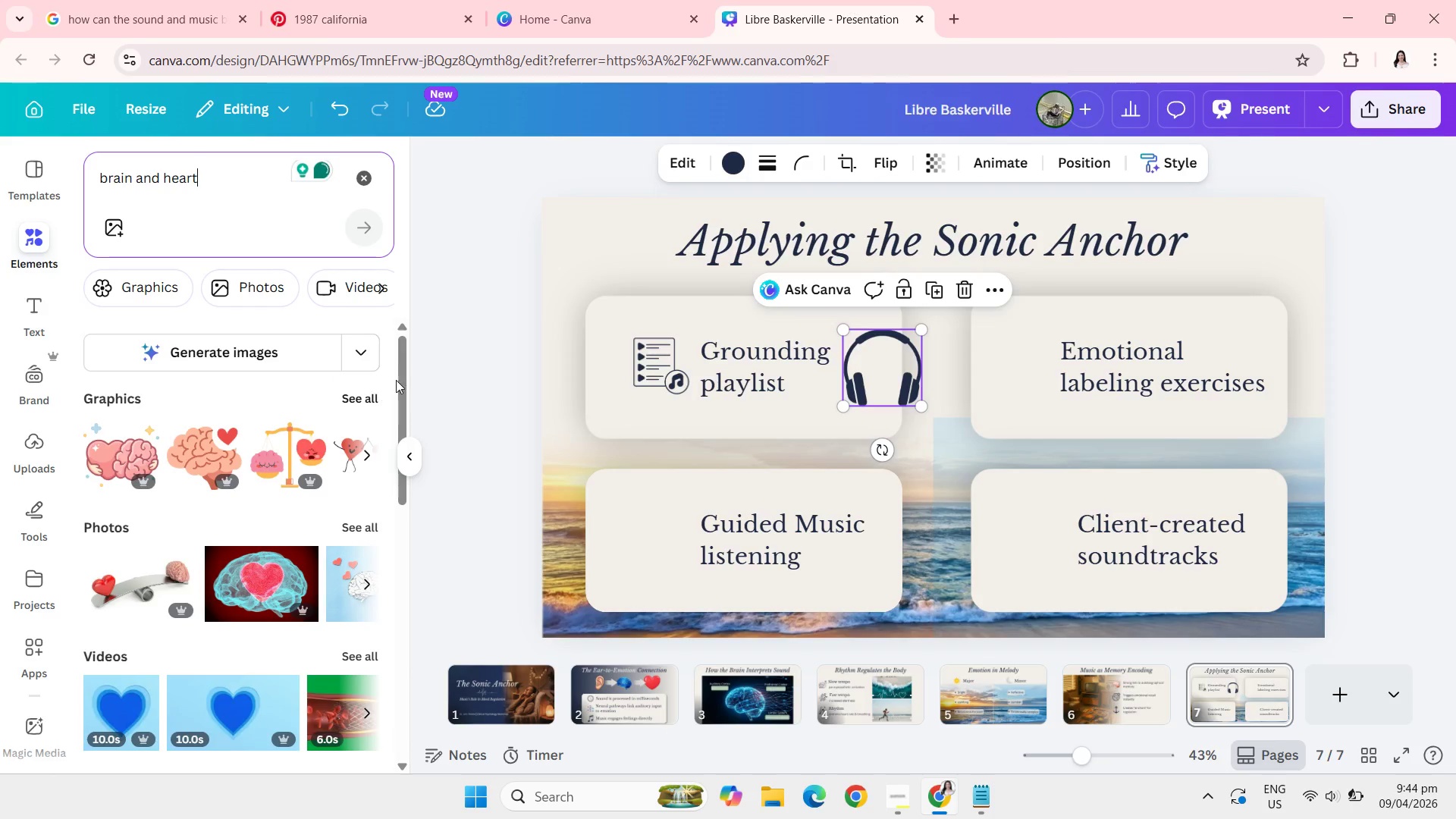 
left_click([363, 398])
 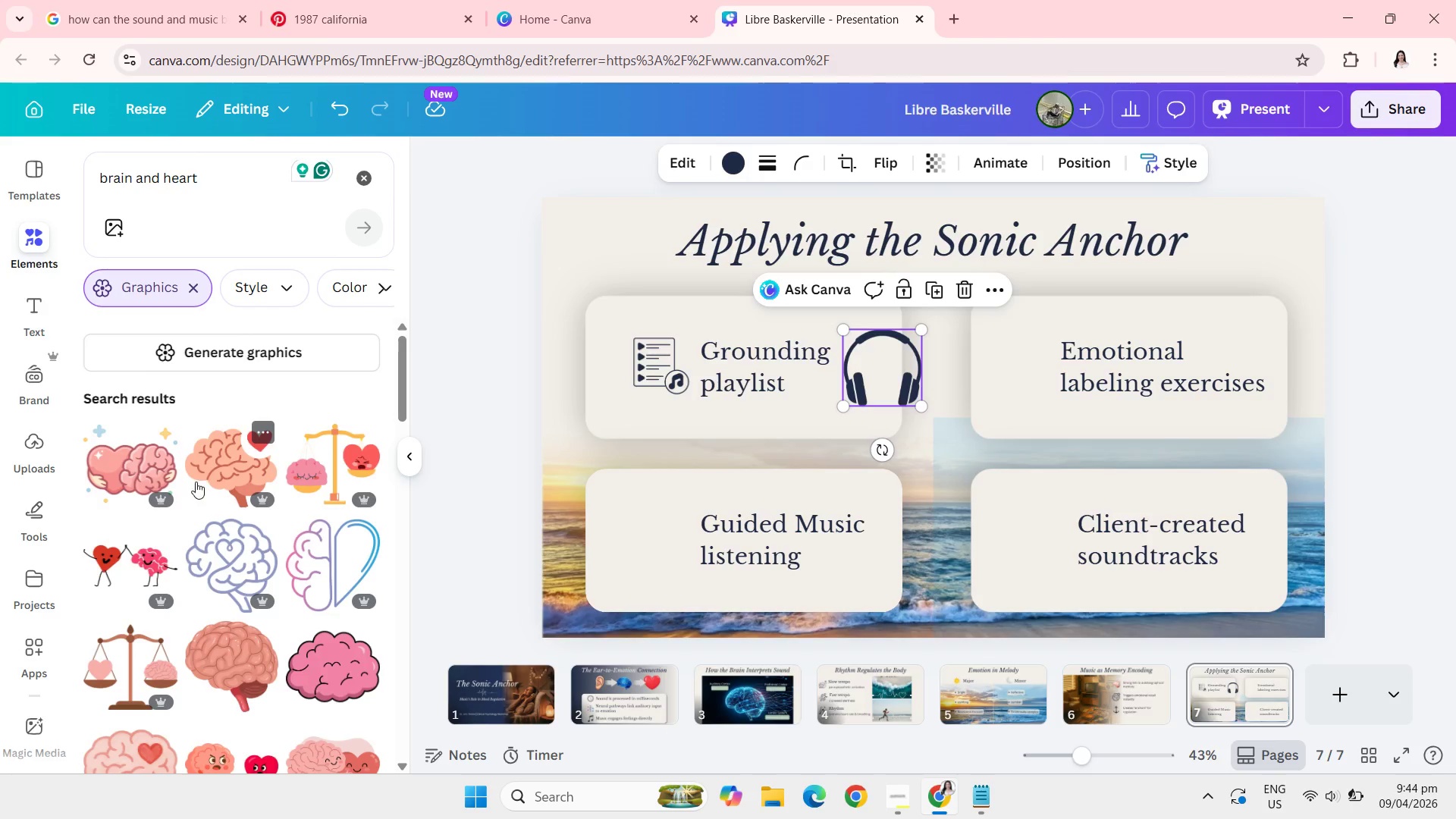 
wait(37.44)
 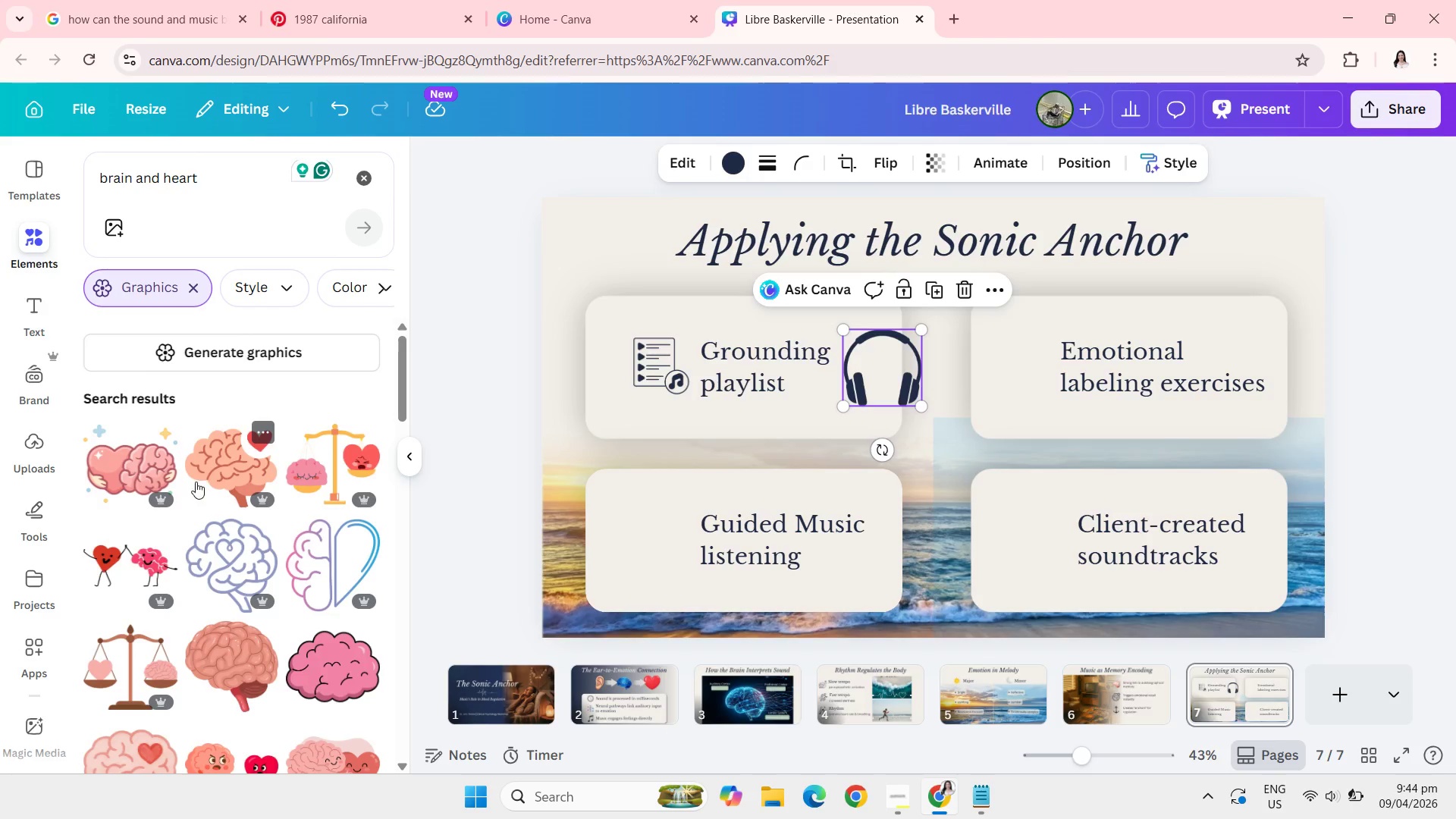 
left_click([337, 619])
 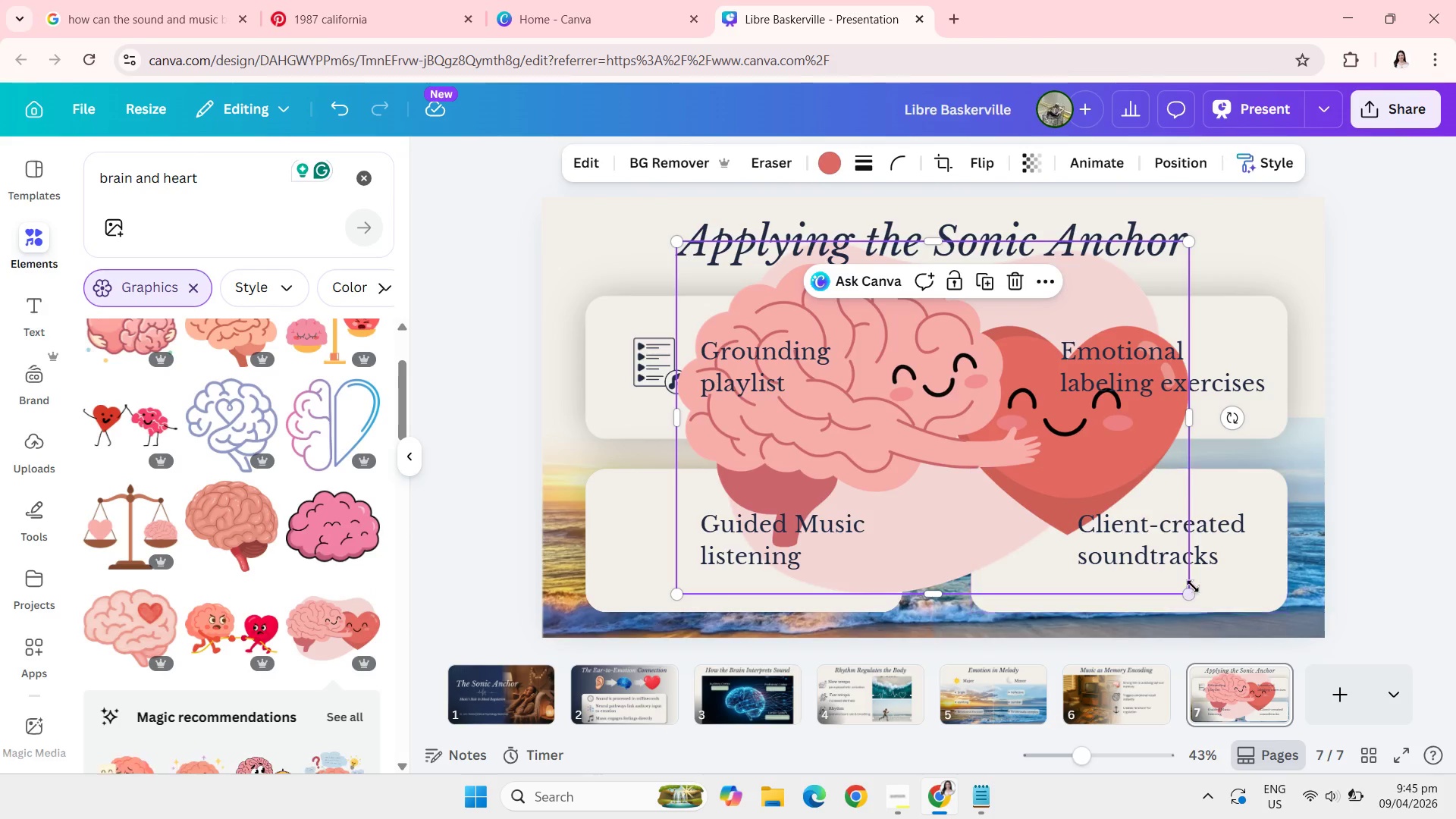 
left_click_drag(start_coordinate=[1191, 586], to_coordinate=[833, 312])
 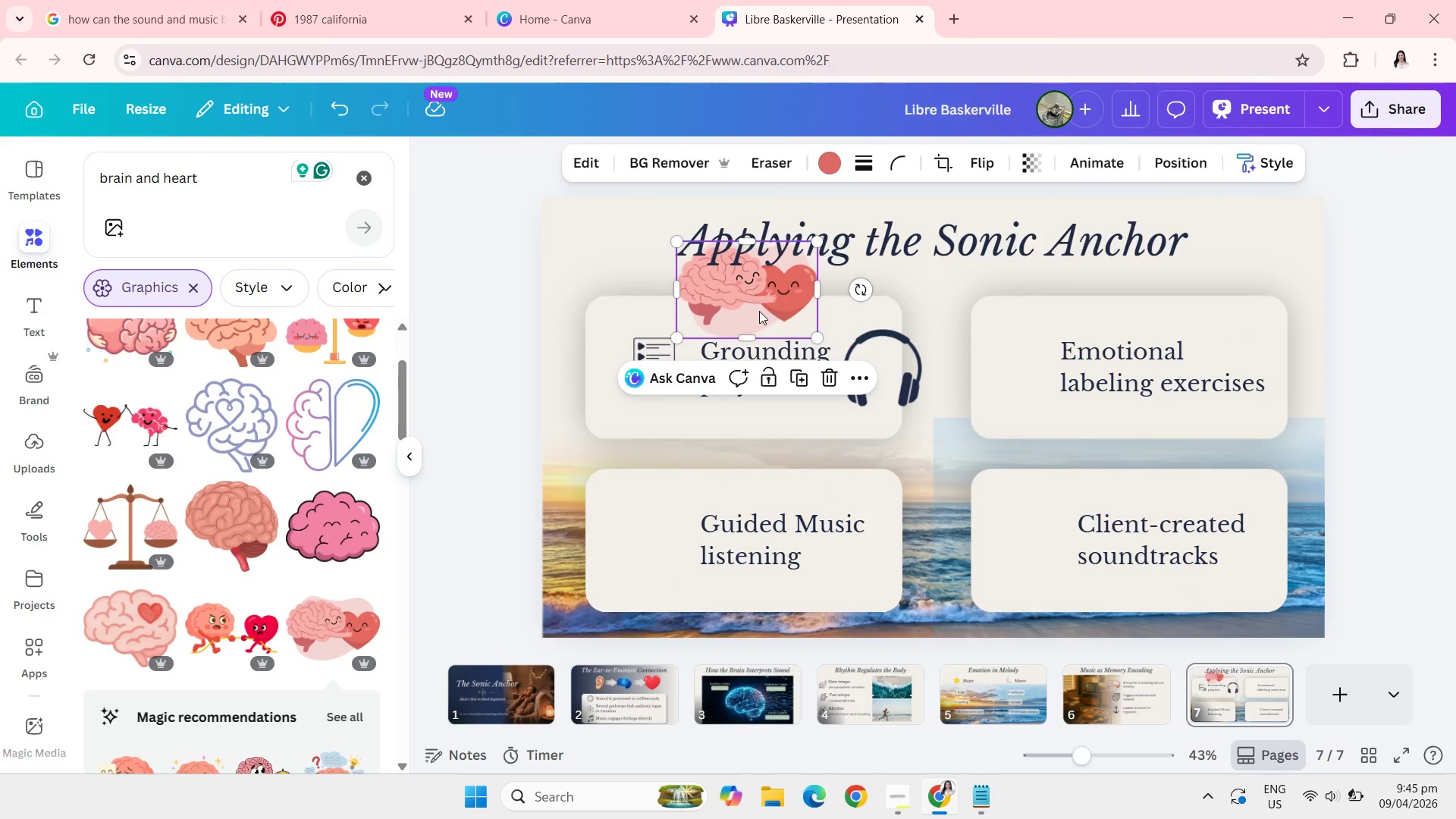 
left_click_drag(start_coordinate=[759, 311], to_coordinate=[997, 408])
 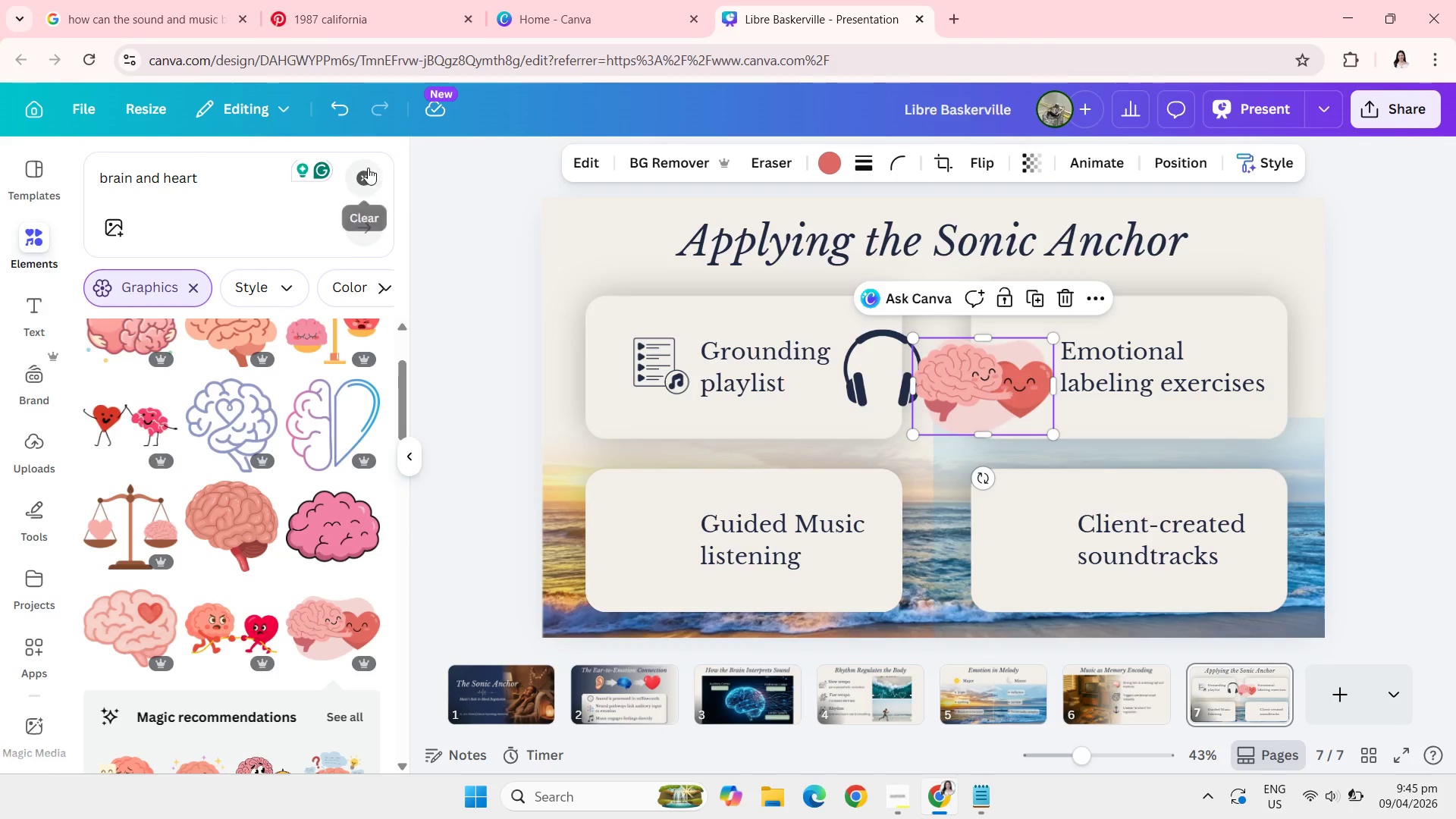 
left_click([363, 170])
 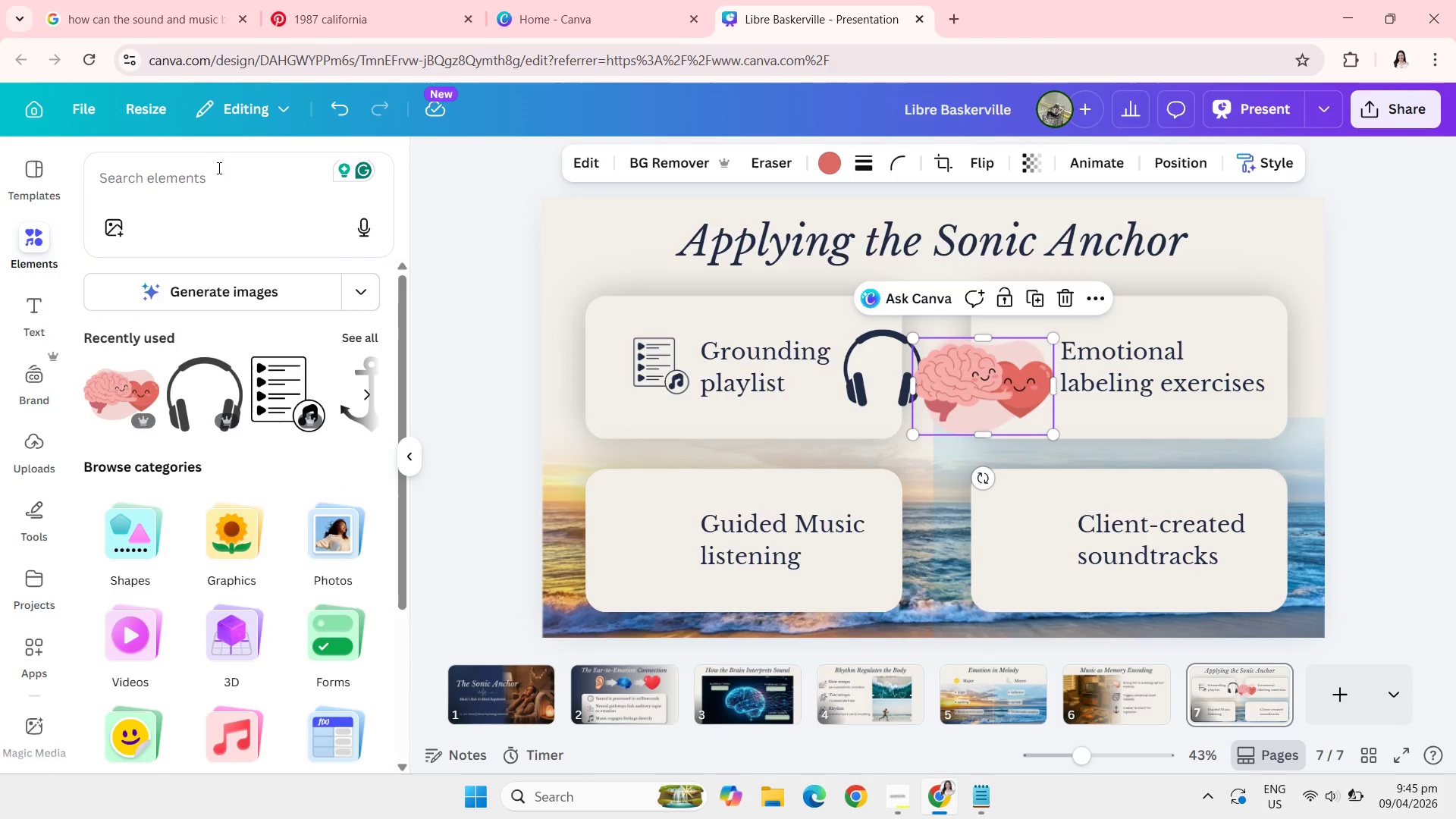 
left_click([218, 170])
 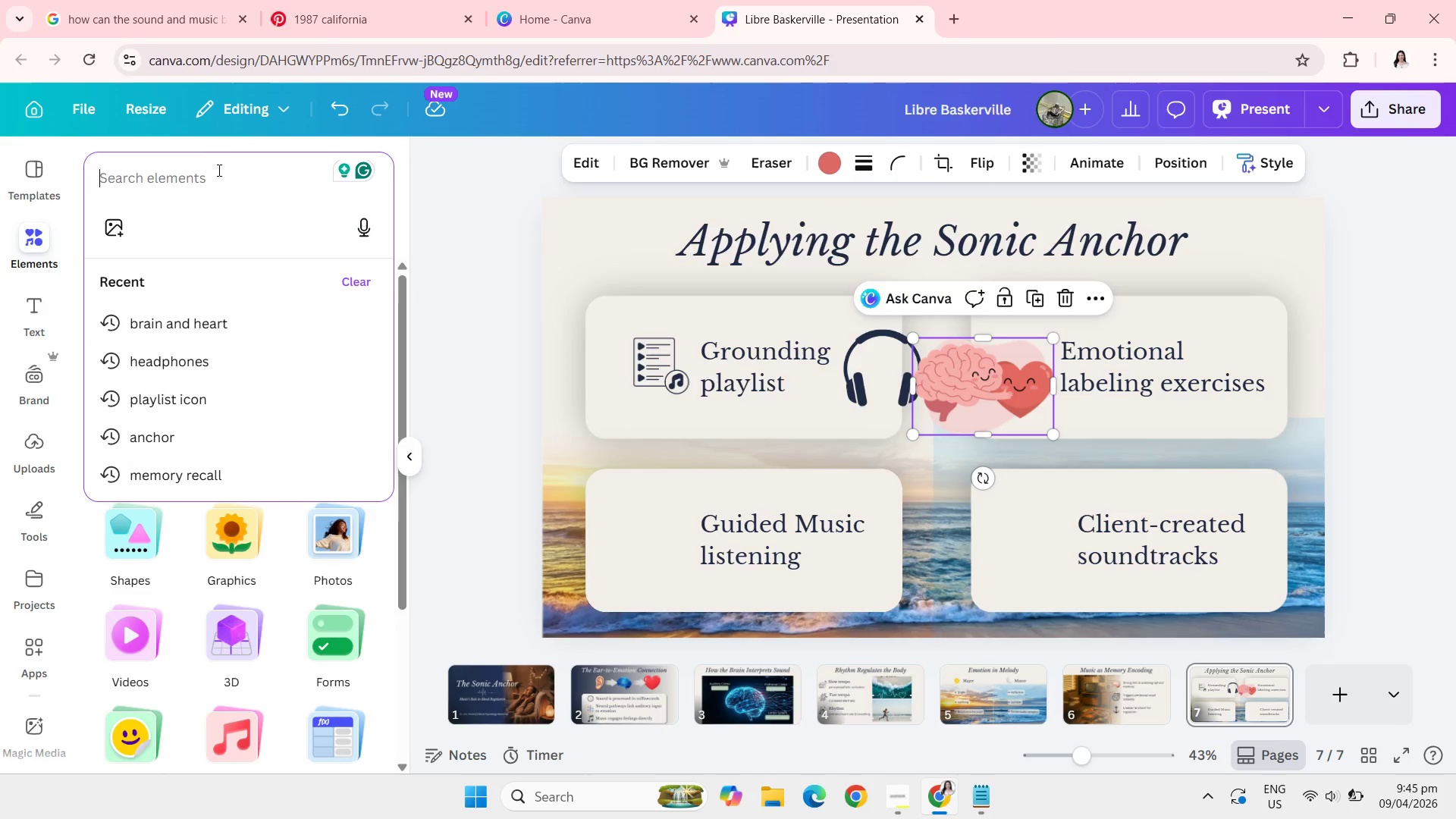 
type(music note and pencil)
 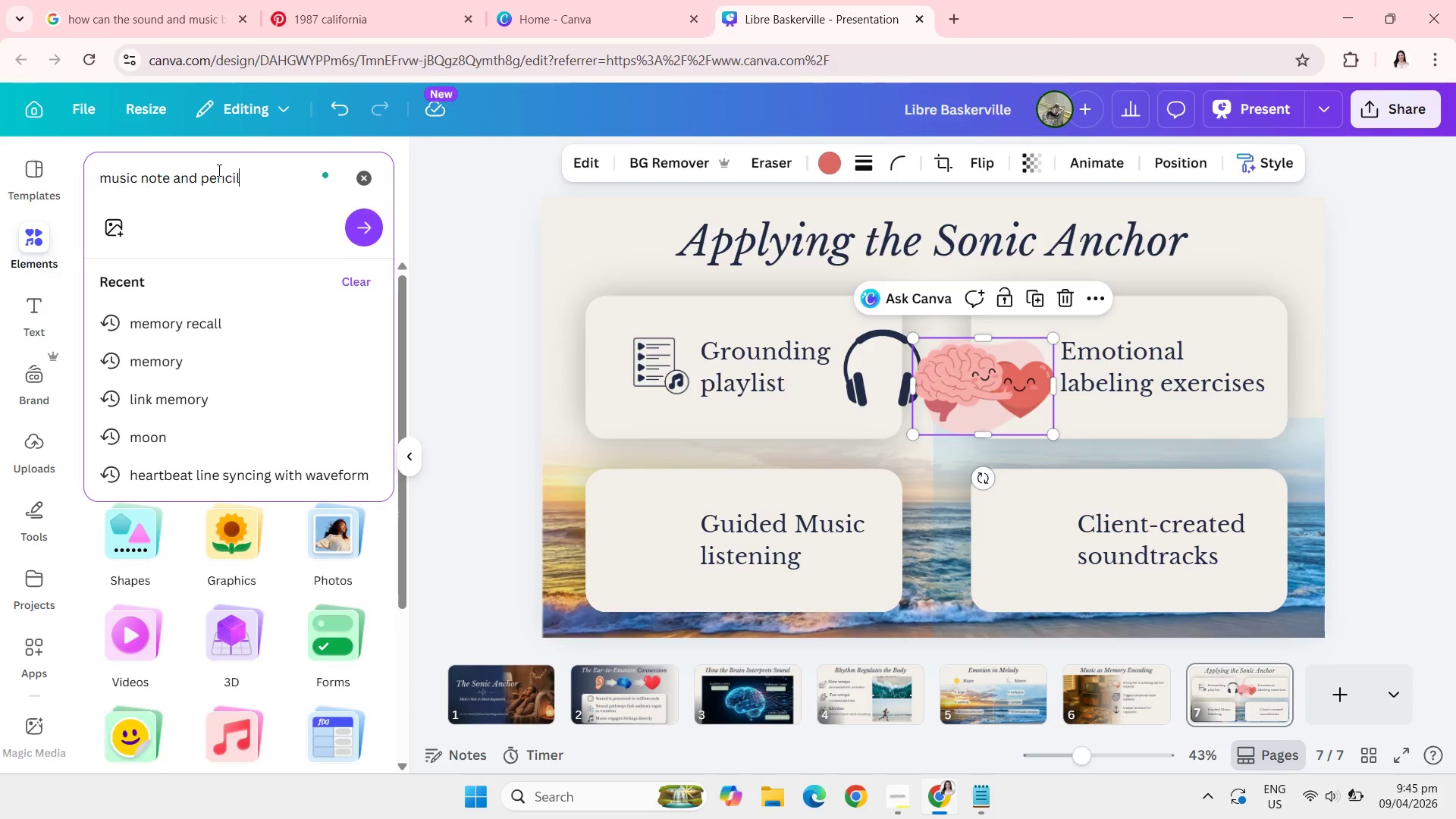 
key(Enter)
 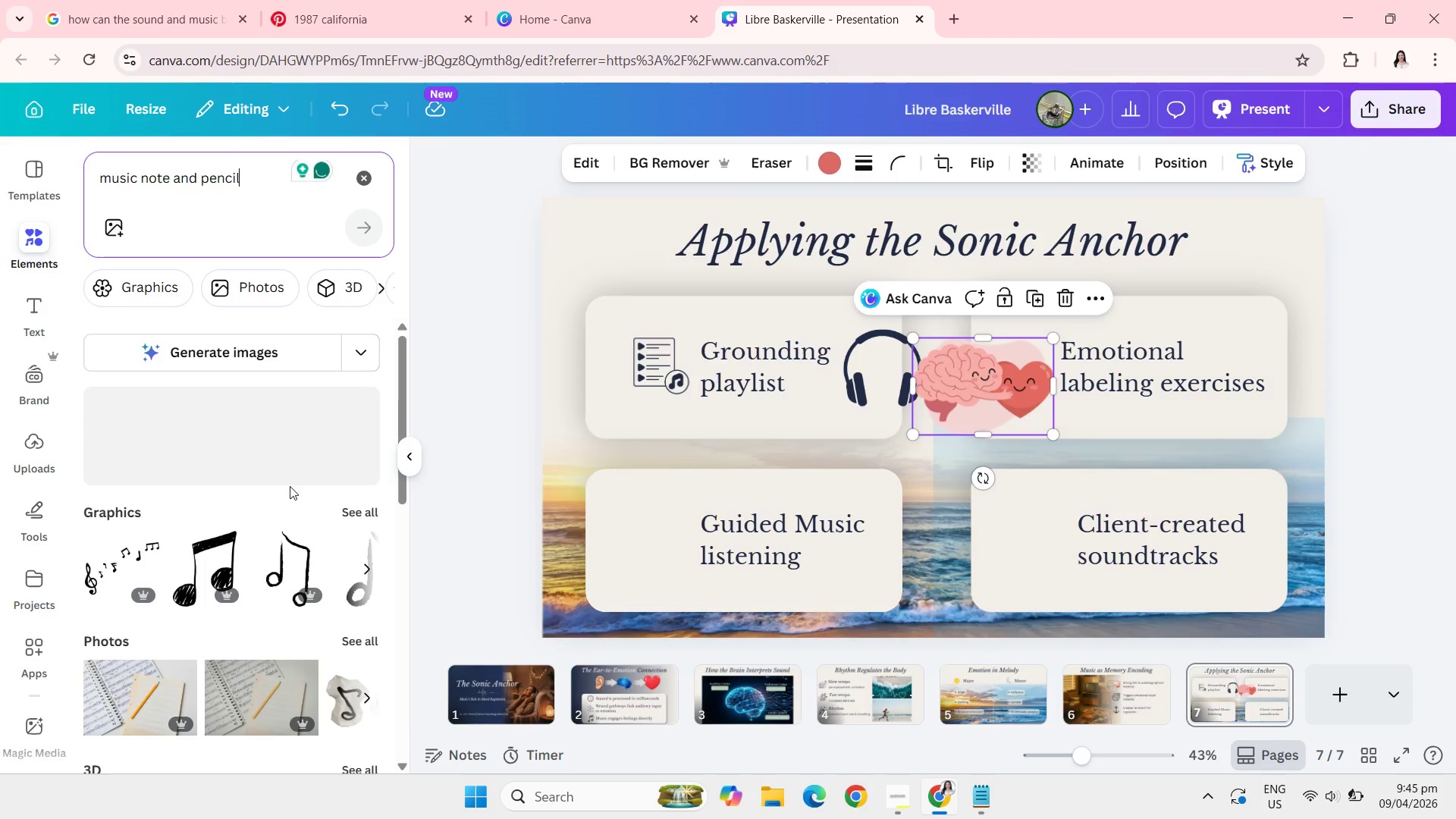 
left_click([360, 513])
 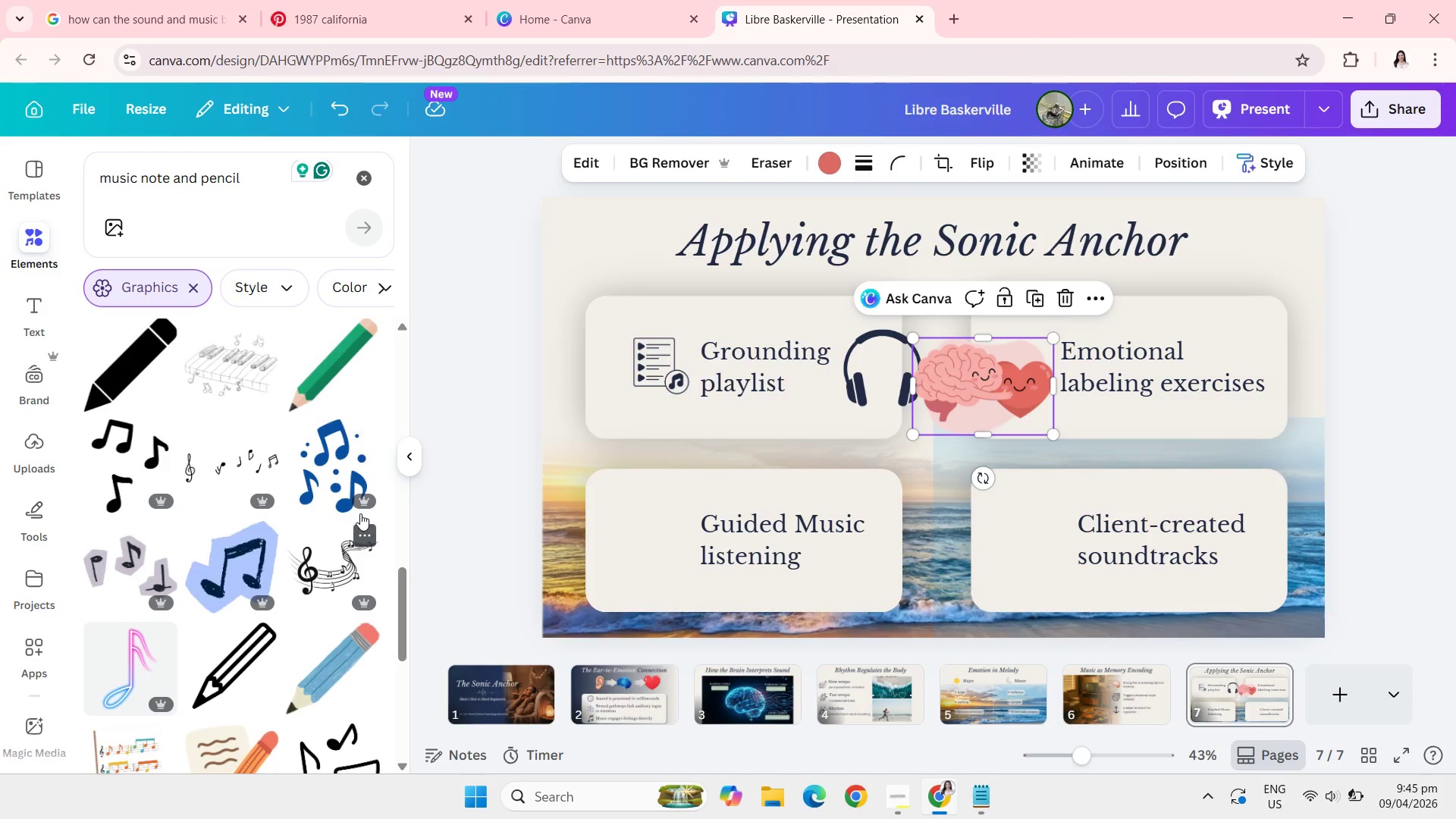 
wait(11.89)
 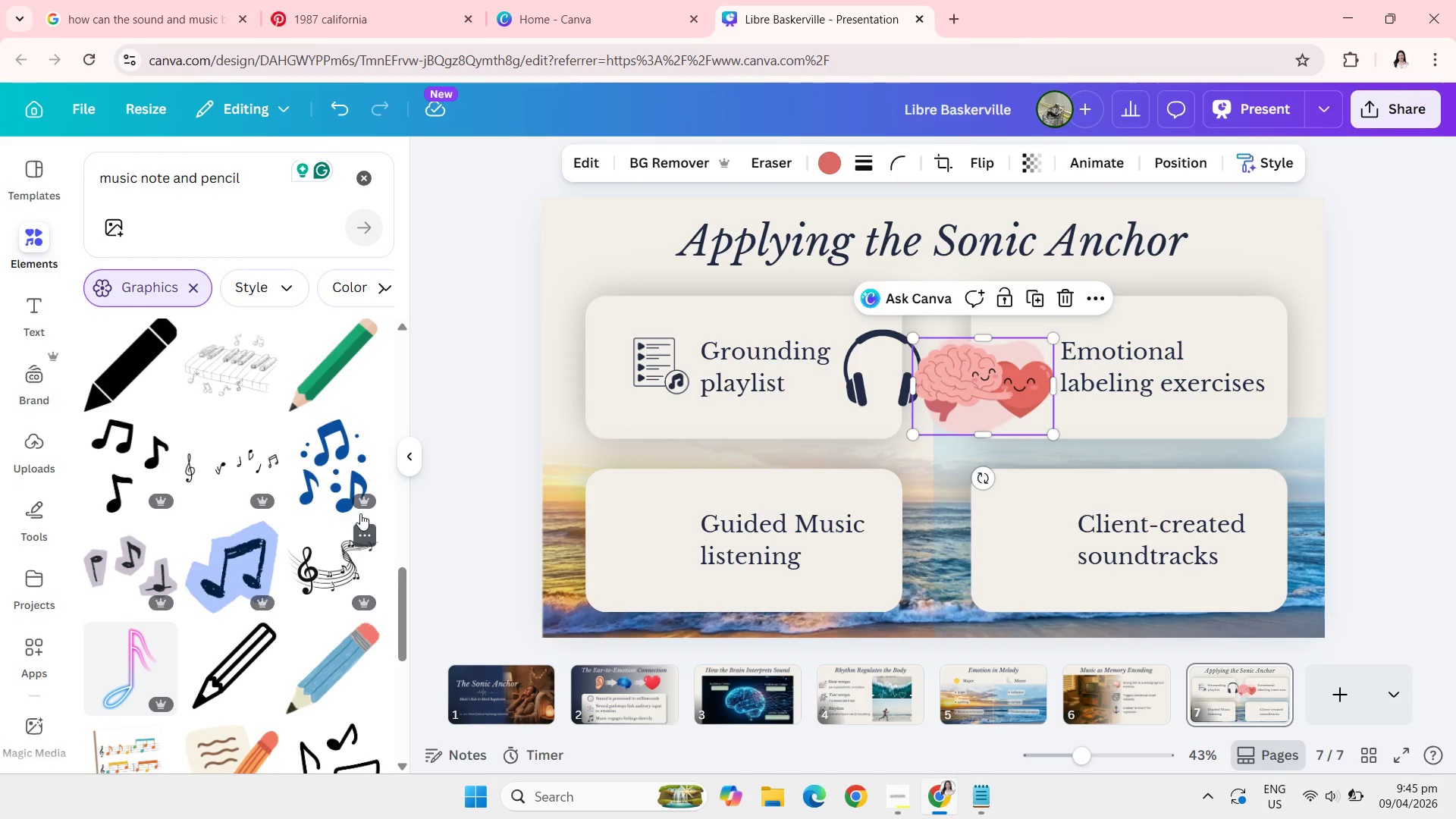 
left_click([199, 177])
 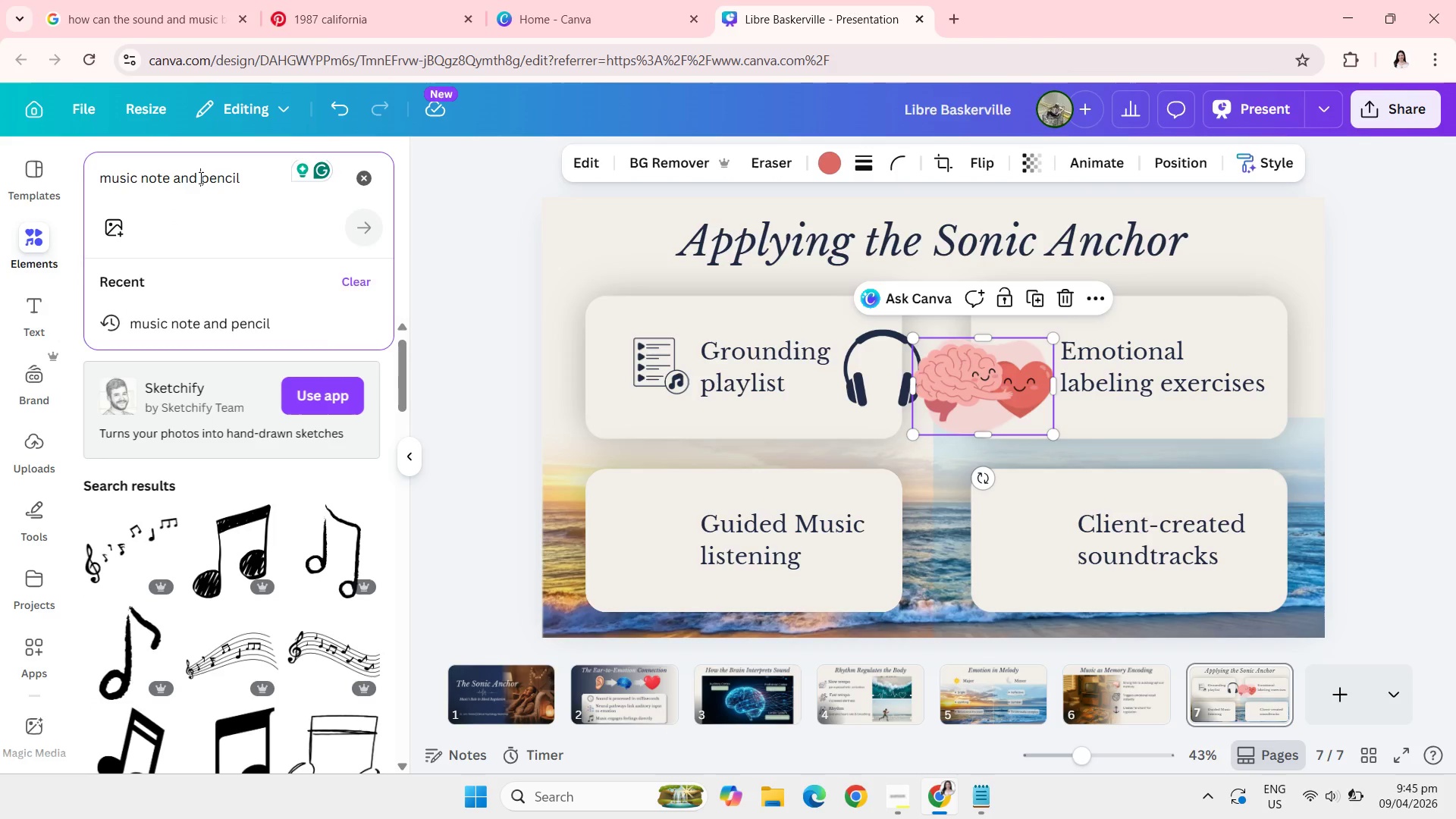 
key(Backspace)
key(Backspace)
key(Backspace)
key(Backspace)
type(with )
 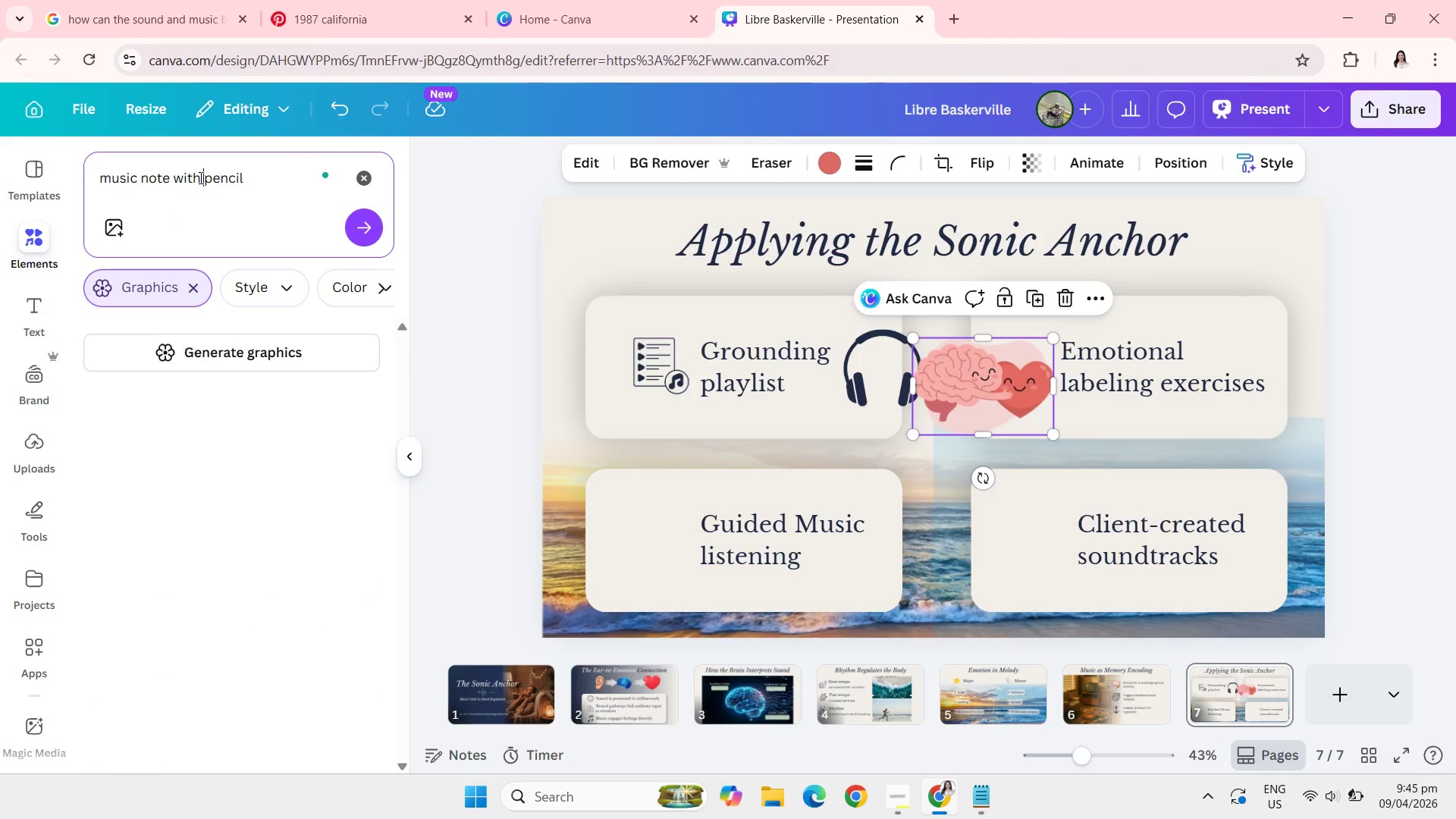 
key(Enter)
 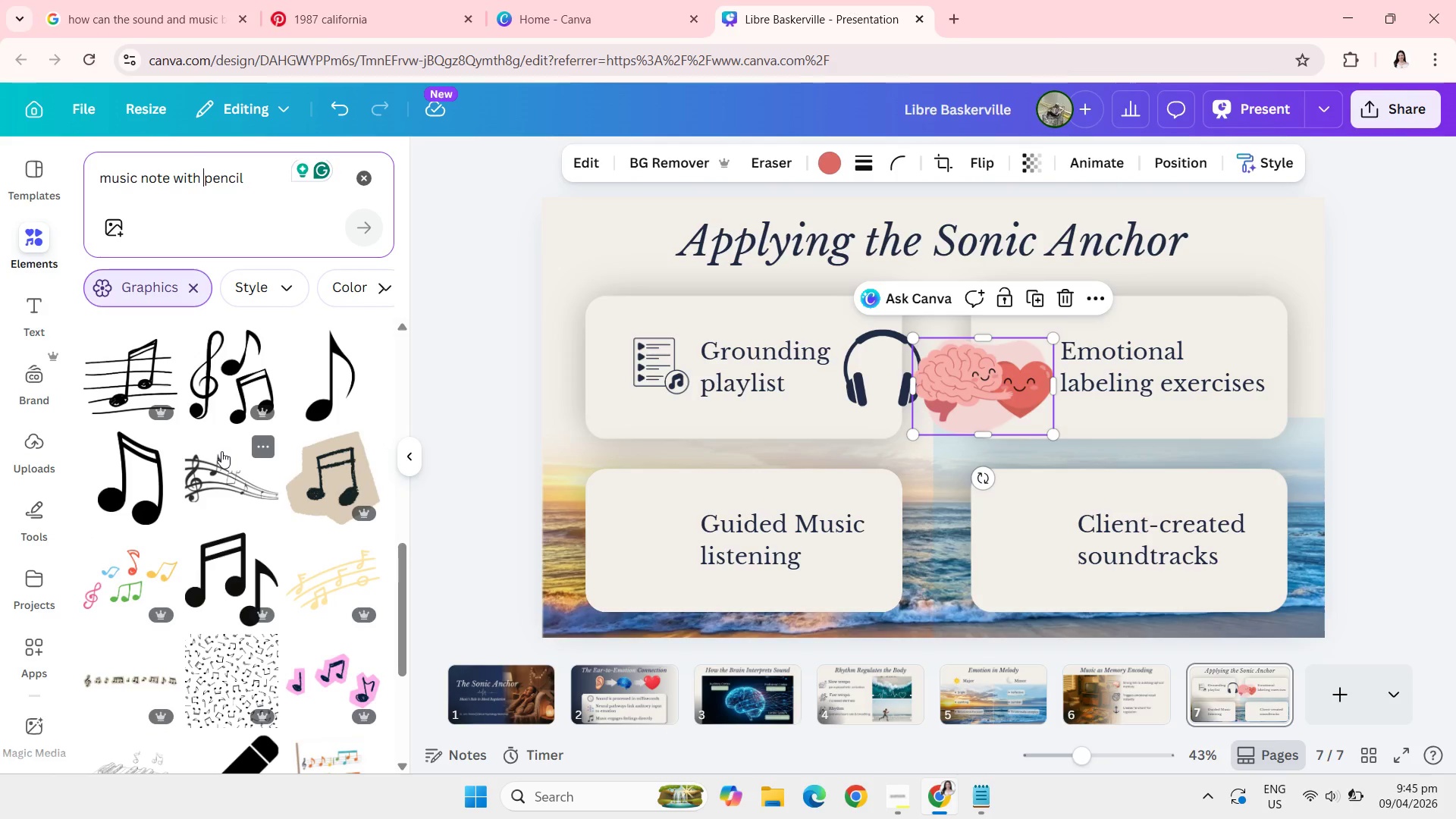 
wait(15.73)
 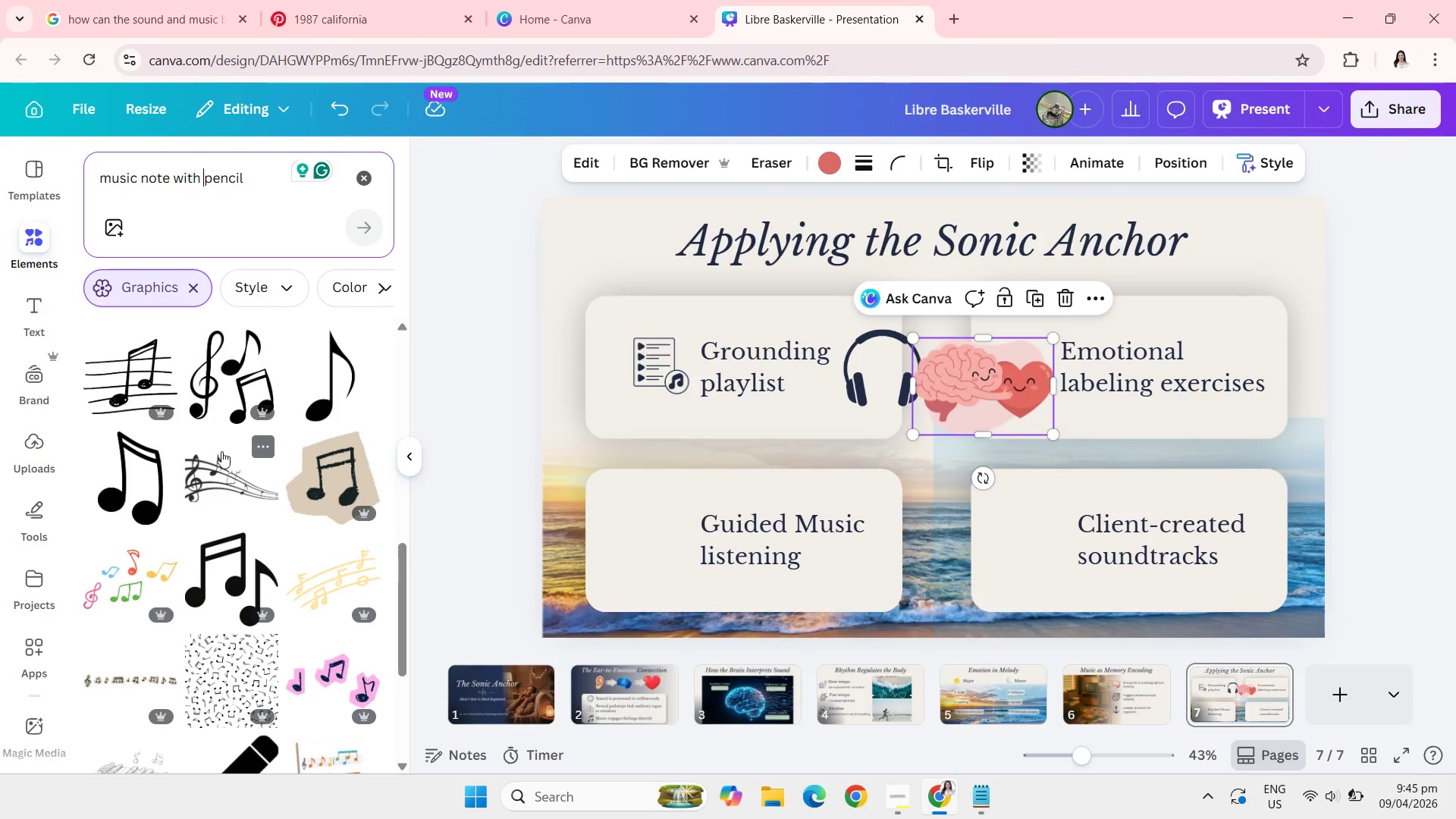 
left_click([337, 533])
 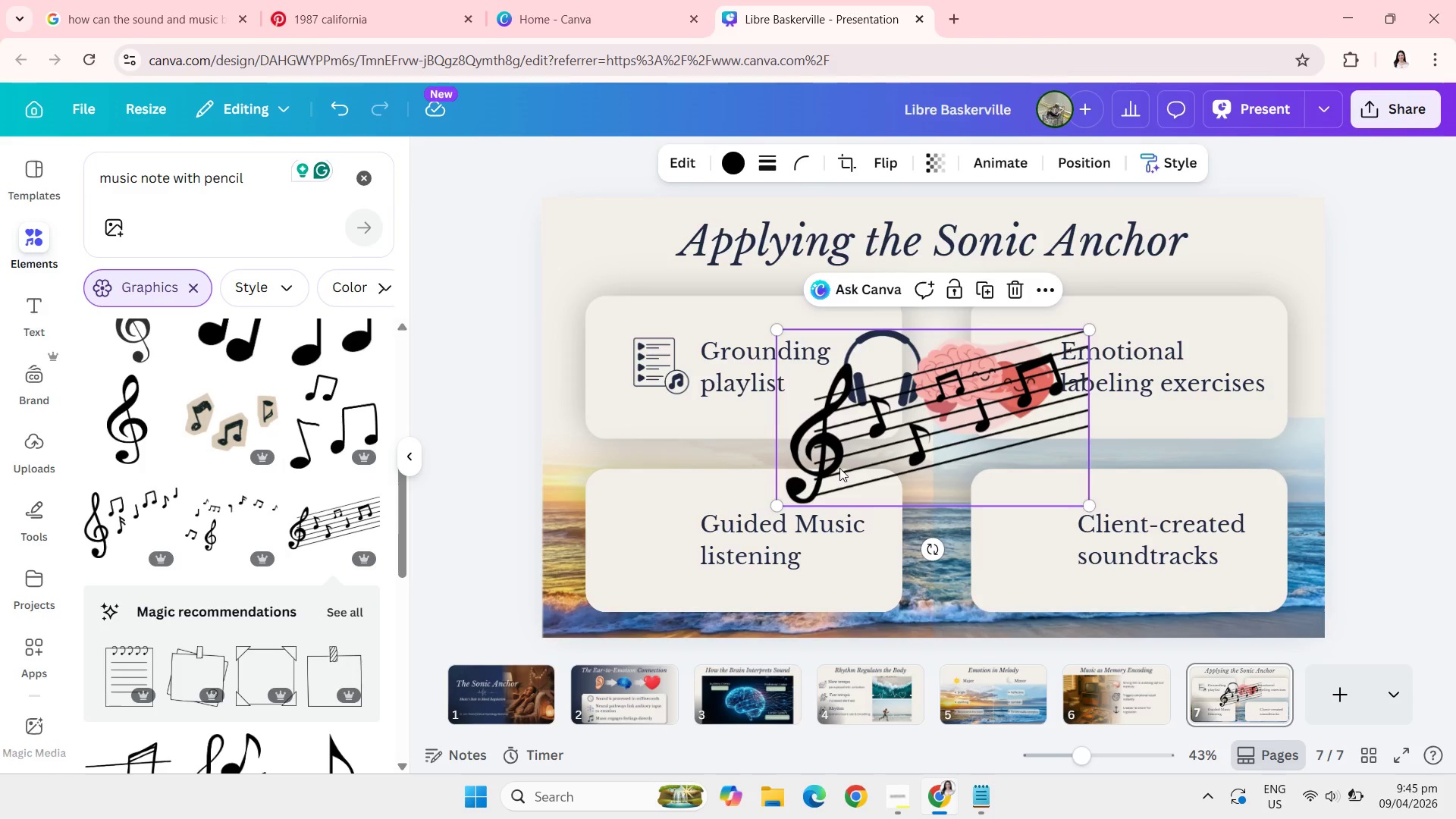 
left_click_drag(start_coordinate=[930, 445], to_coordinate=[956, 503])
 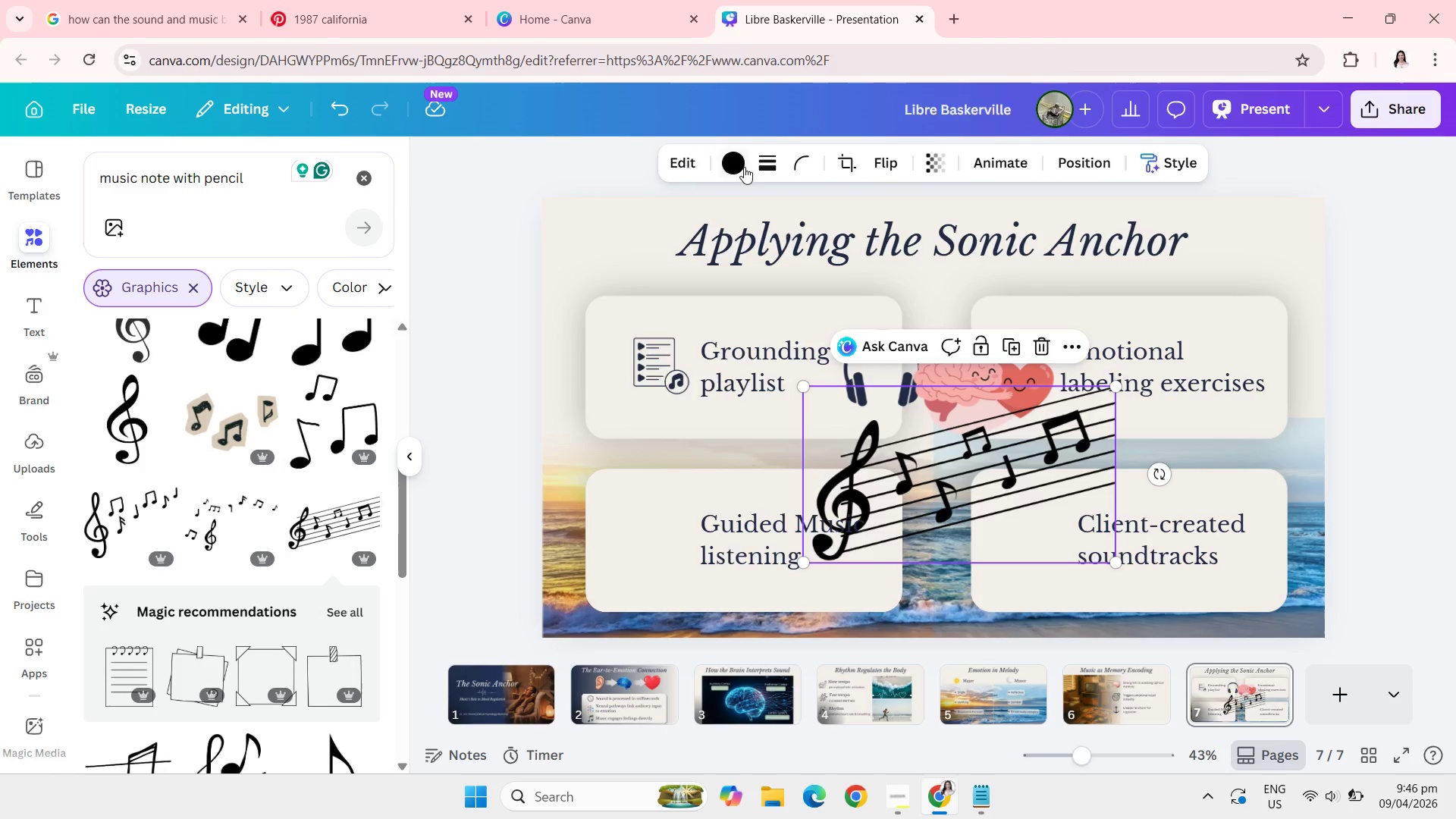 
left_click([739, 164])
 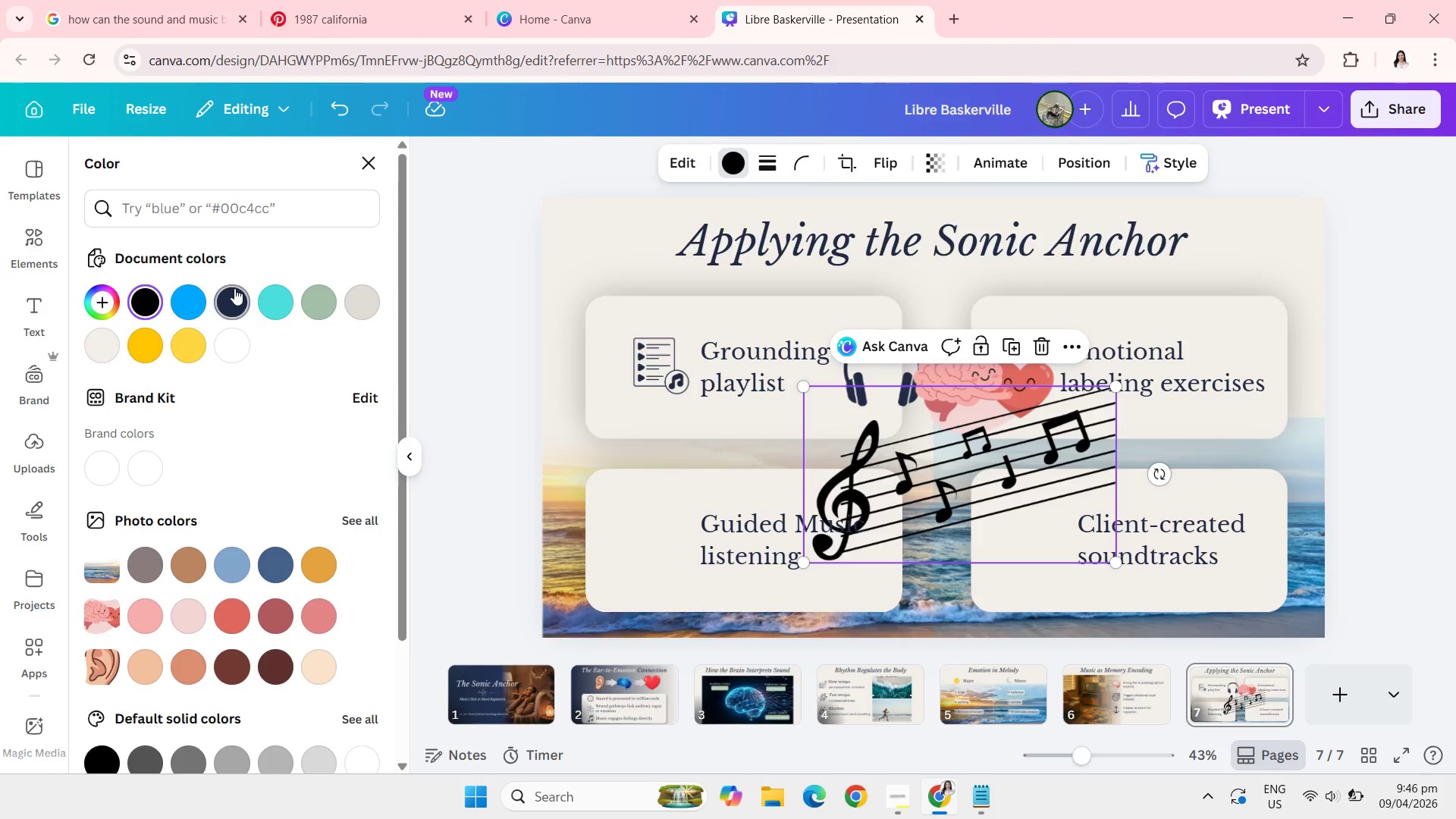 
left_click([234, 297])
 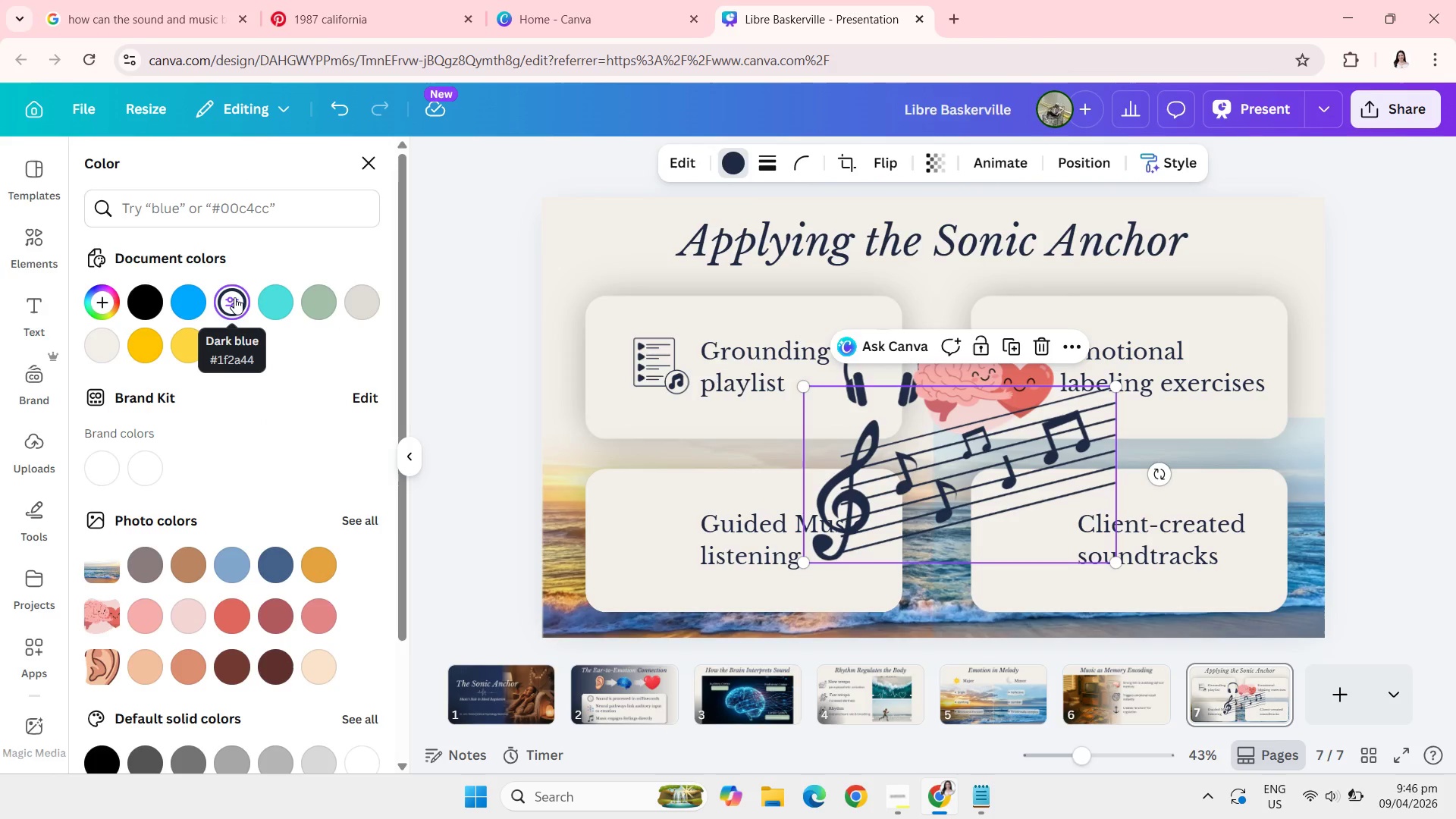 
wait(9.86)
 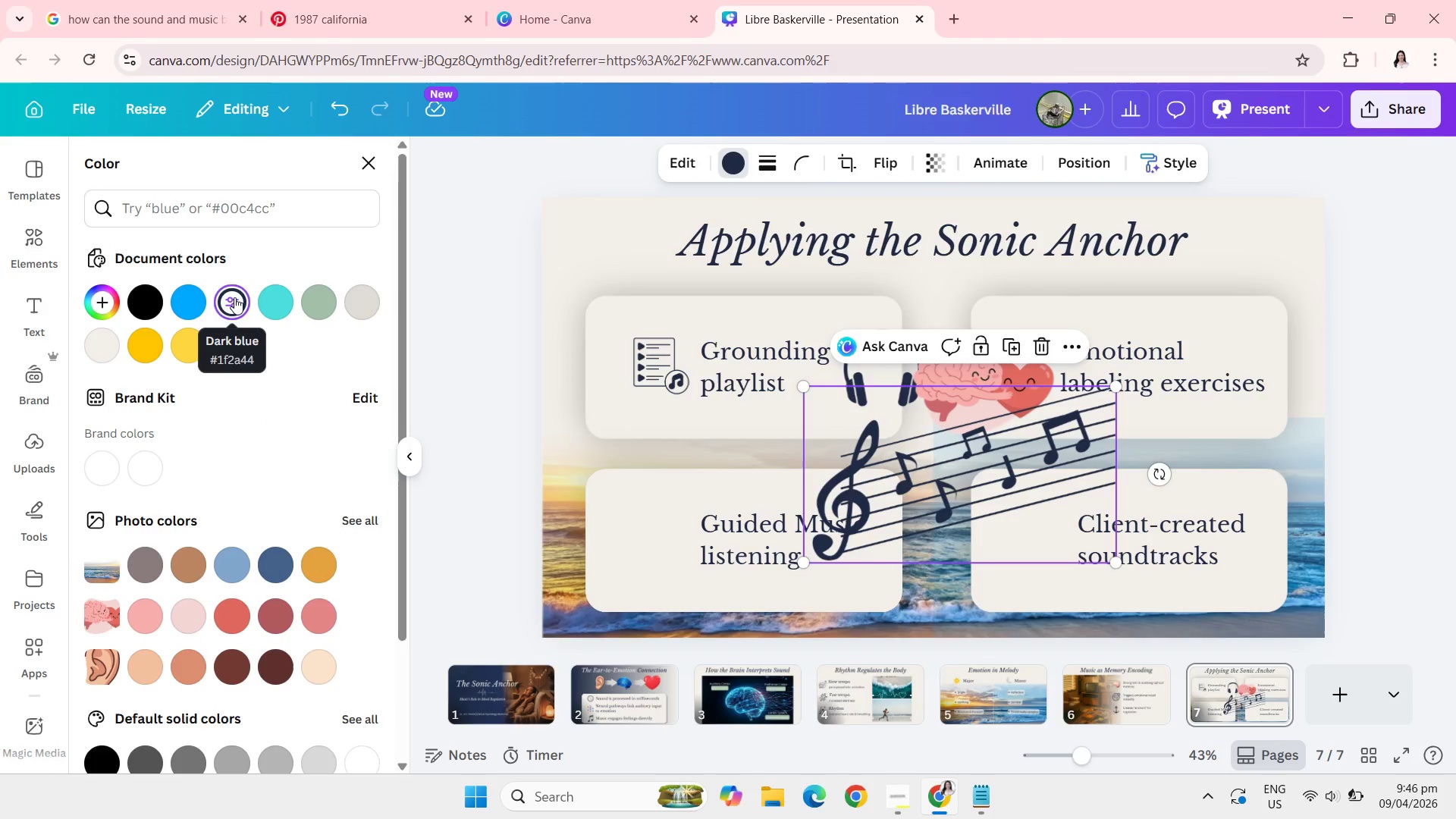 
left_click_drag(start_coordinate=[893, 482], to_coordinate=[1051, 511])
 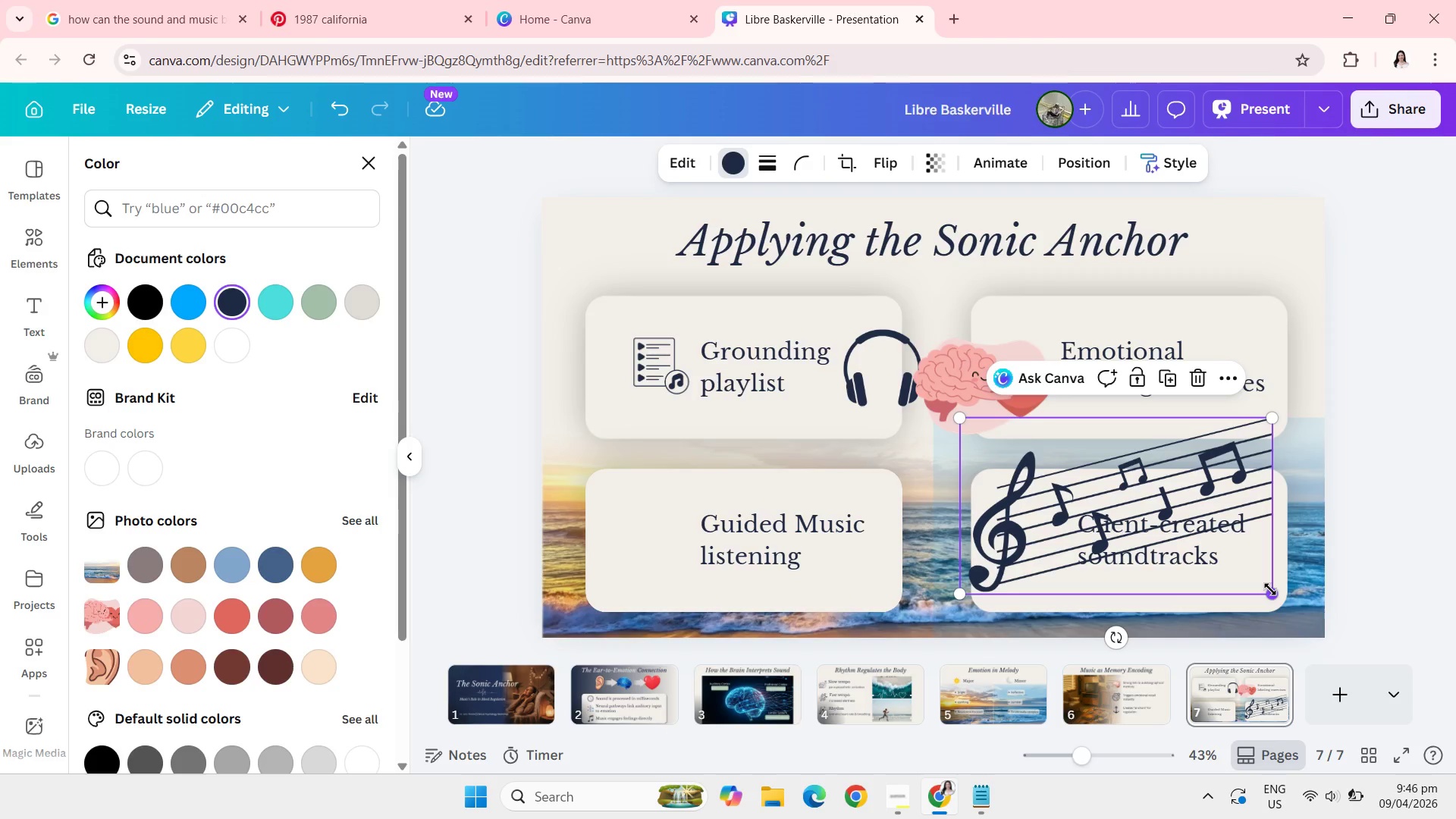 
left_click_drag(start_coordinate=[1270, 589], to_coordinate=[1037, 466])
 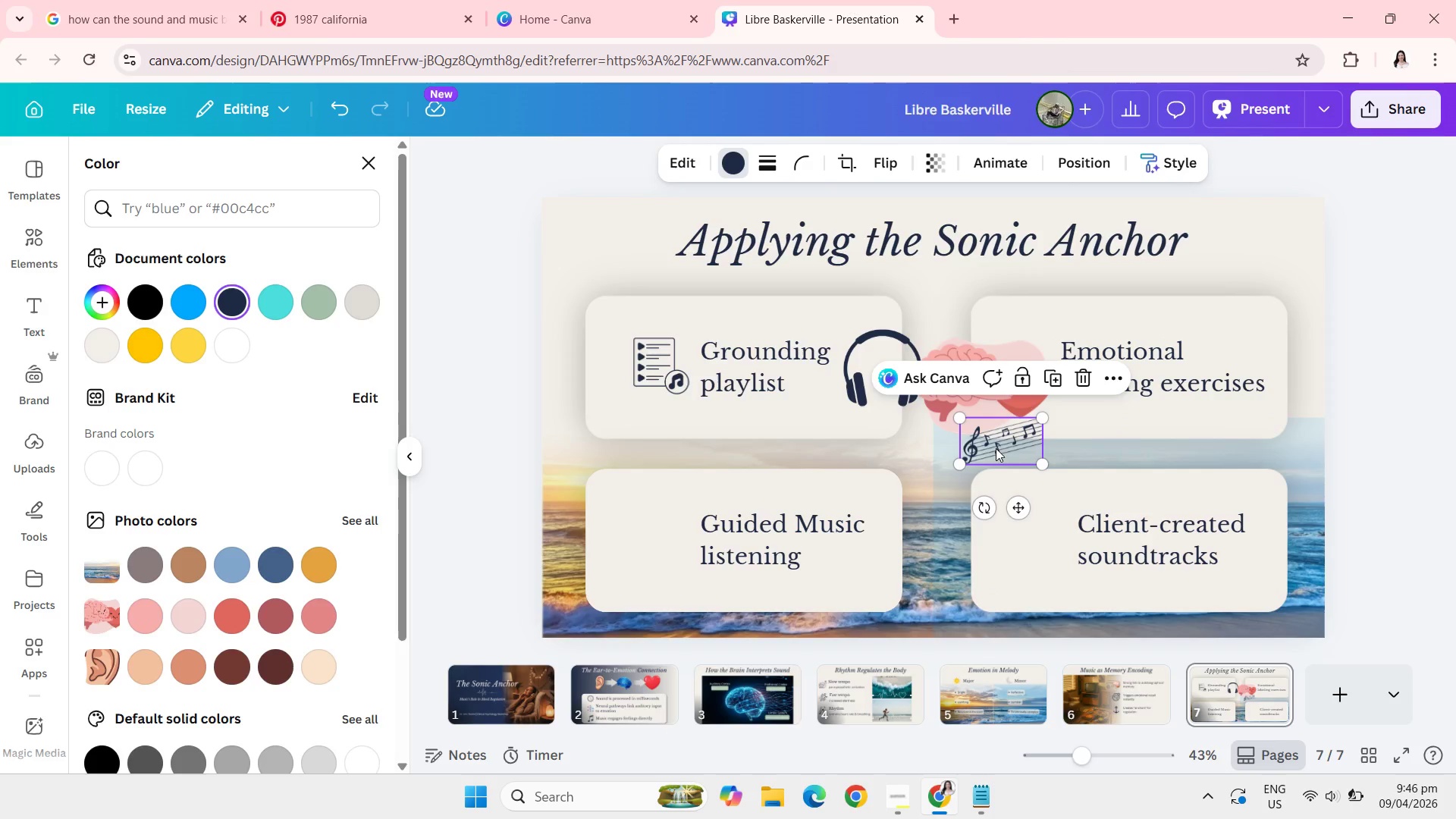 
left_click_drag(start_coordinate=[996, 448], to_coordinate=[1021, 550])
 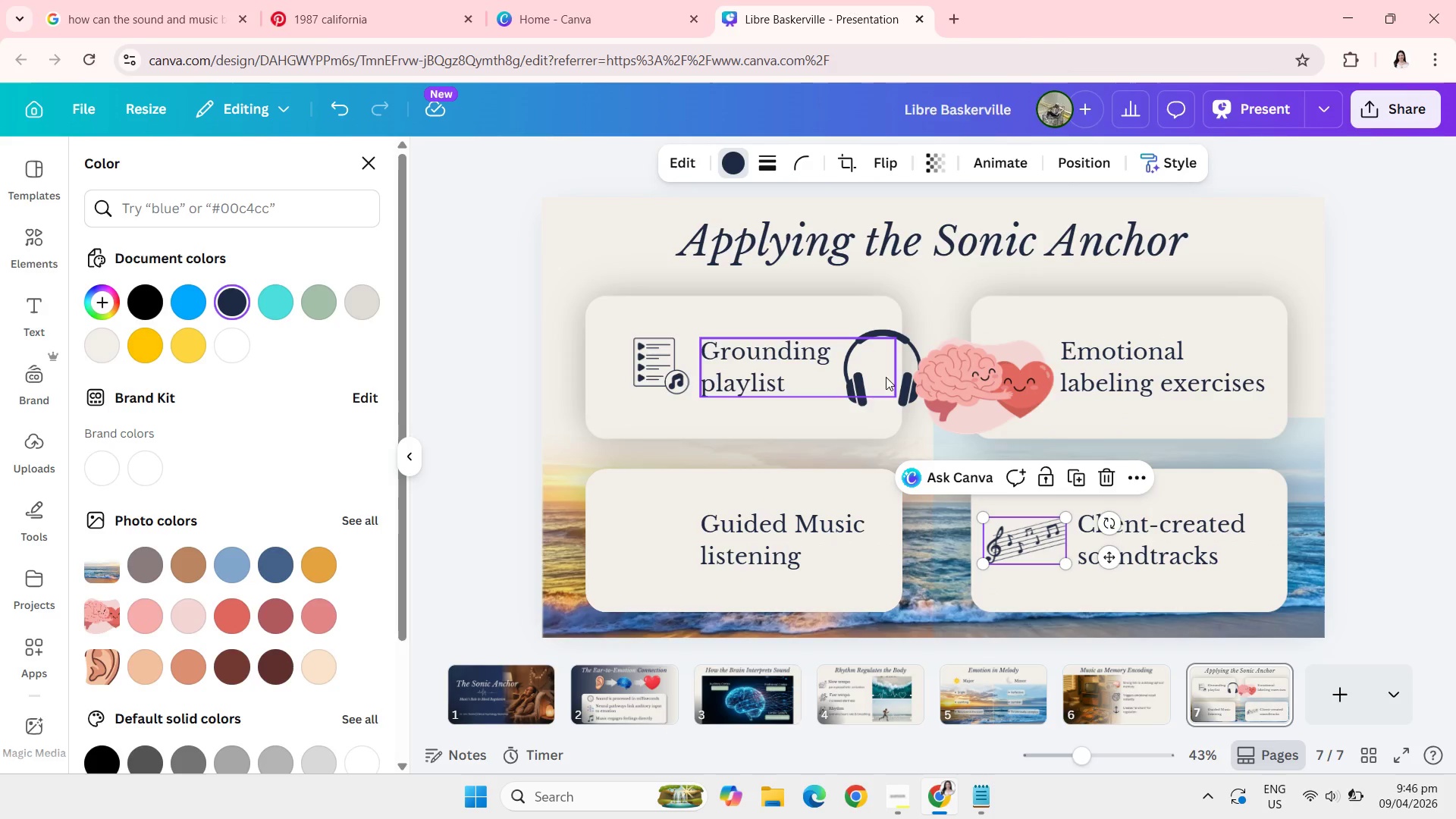 
left_click_drag(start_coordinate=[907, 391], to_coordinate=[675, 561])
 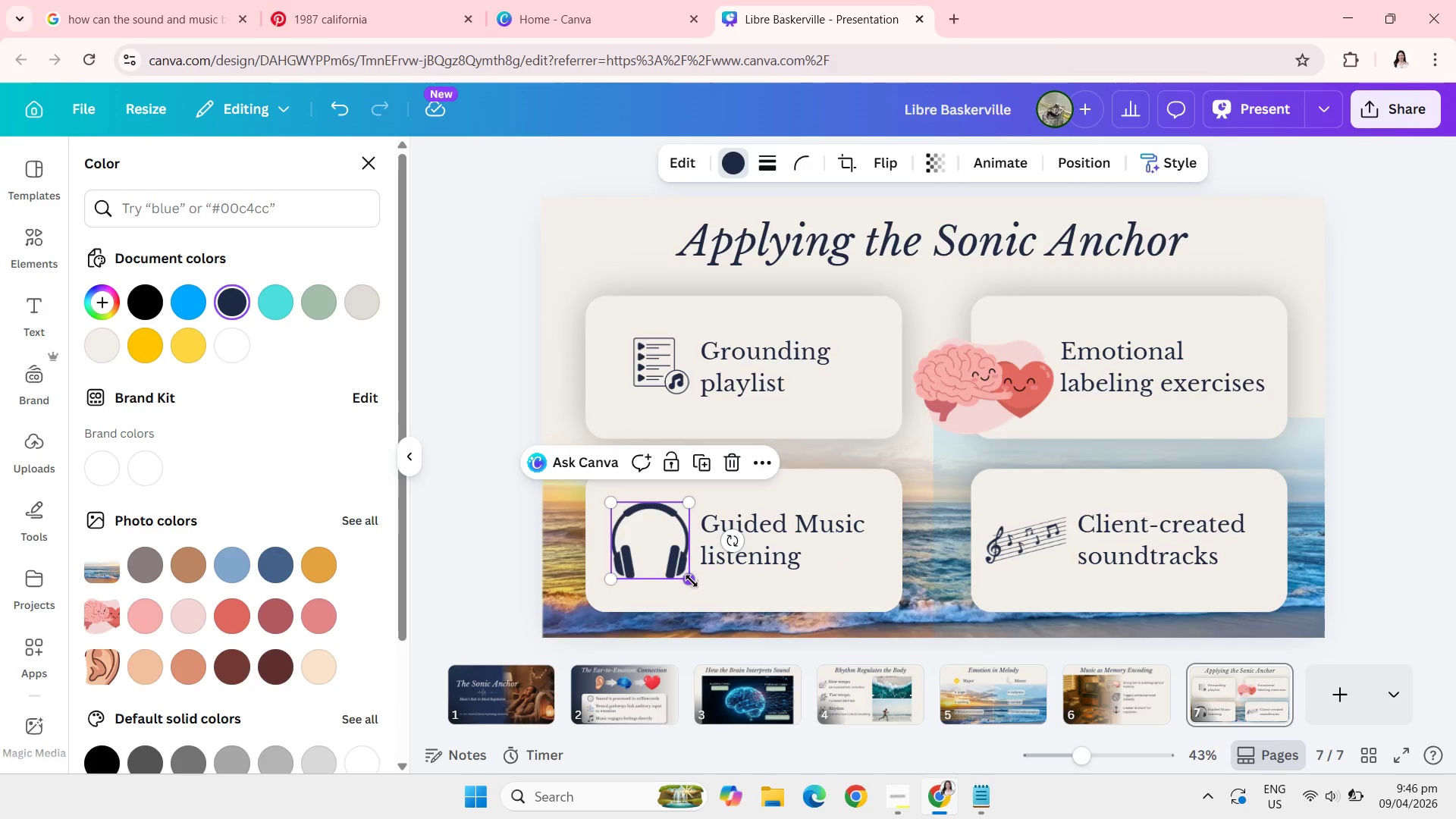 
left_click_drag(start_coordinate=[692, 581], to_coordinate=[672, 566])
 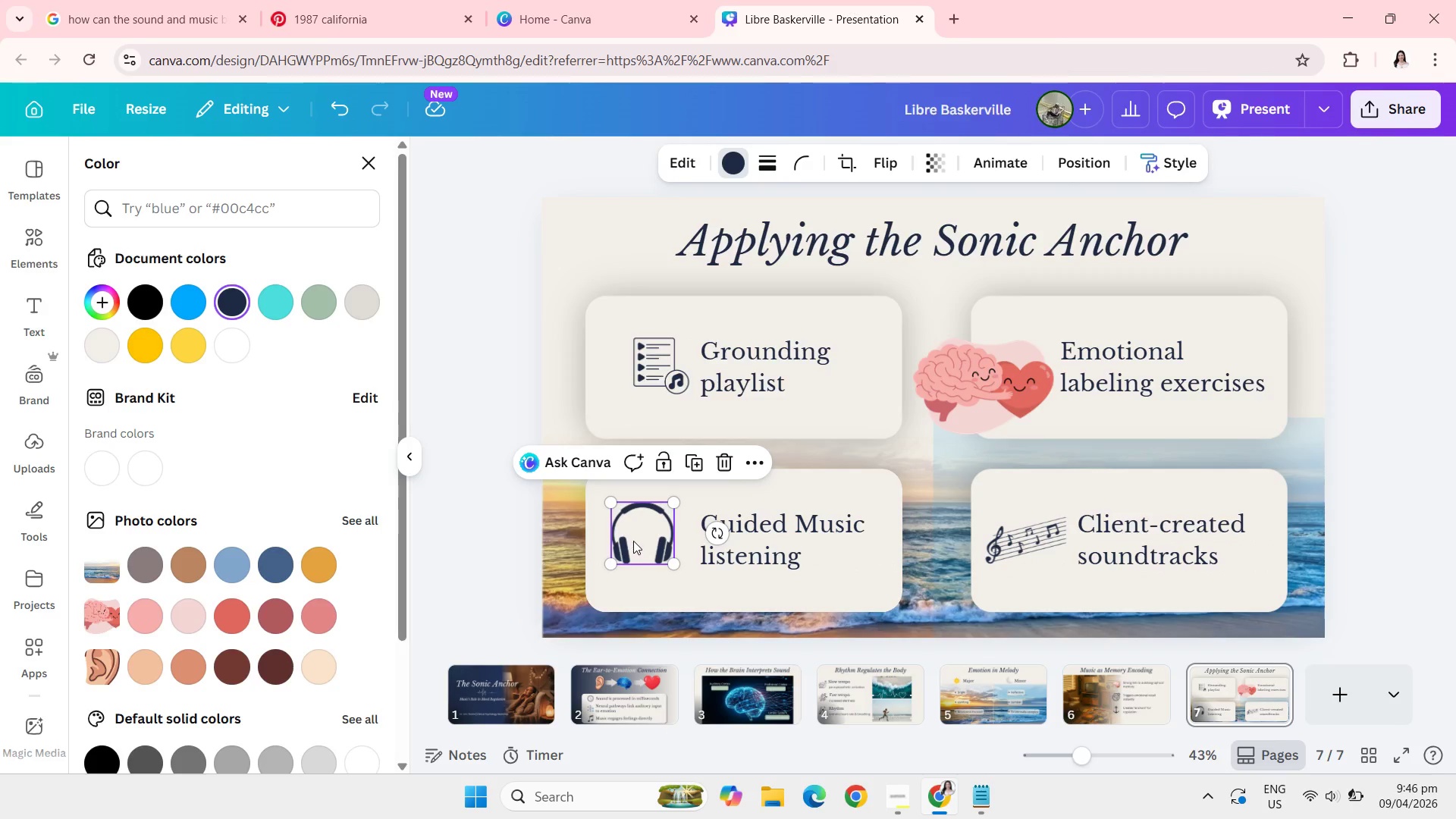 
left_click_drag(start_coordinate=[633, 541], to_coordinate=[642, 548])
 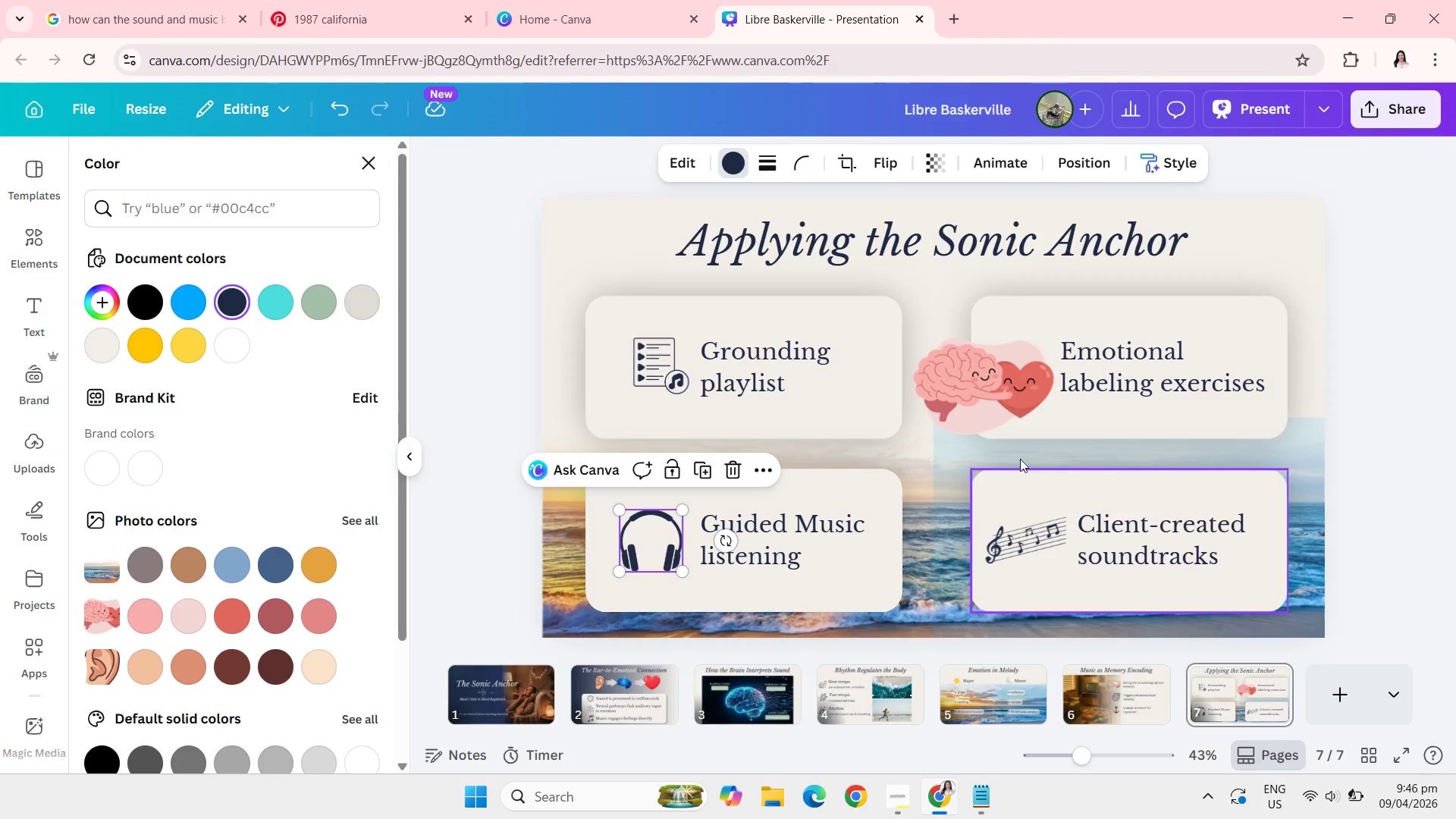 
left_click([1003, 419])
 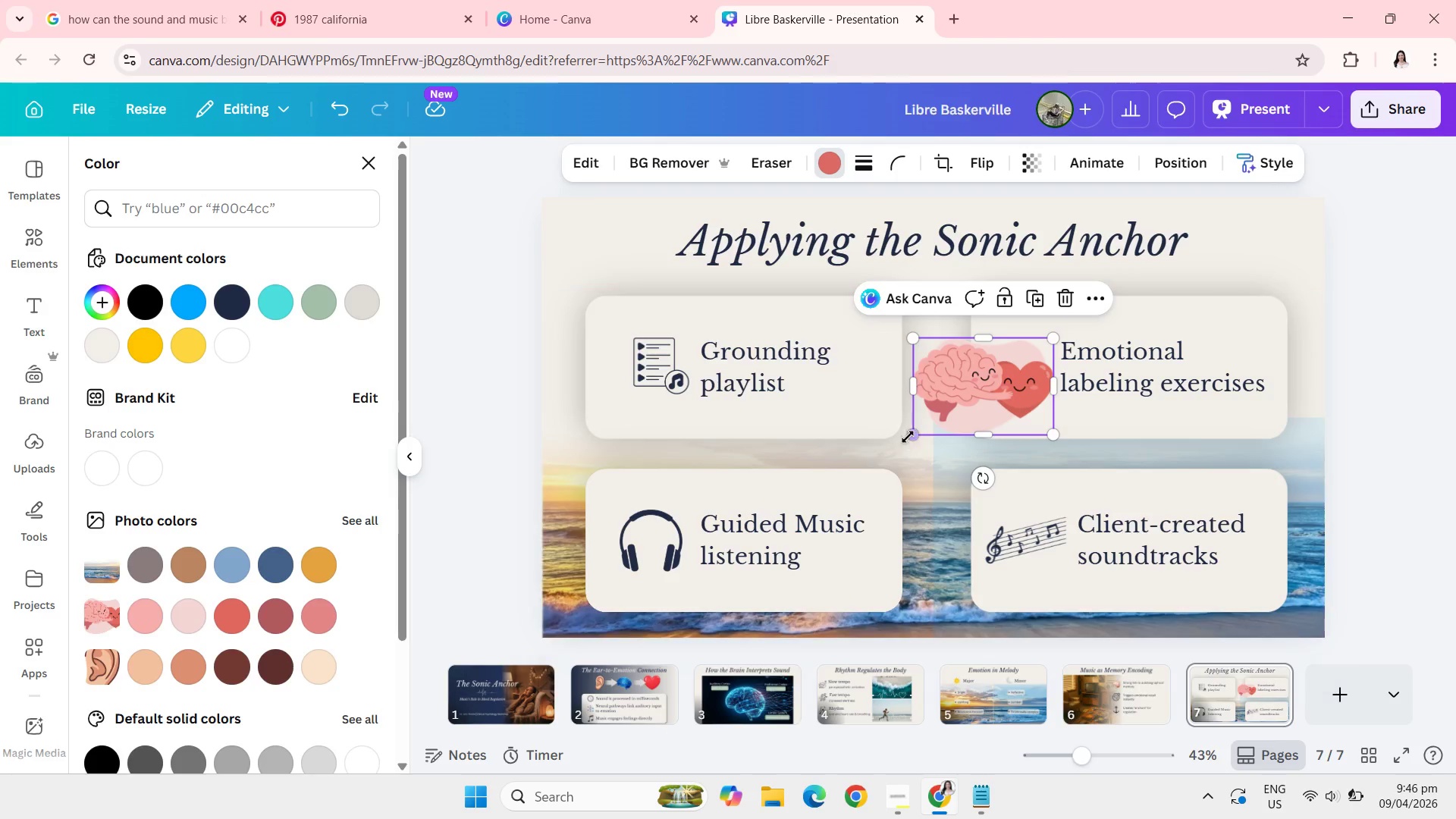 
left_click_drag(start_coordinate=[909, 436], to_coordinate=[987, 393])
 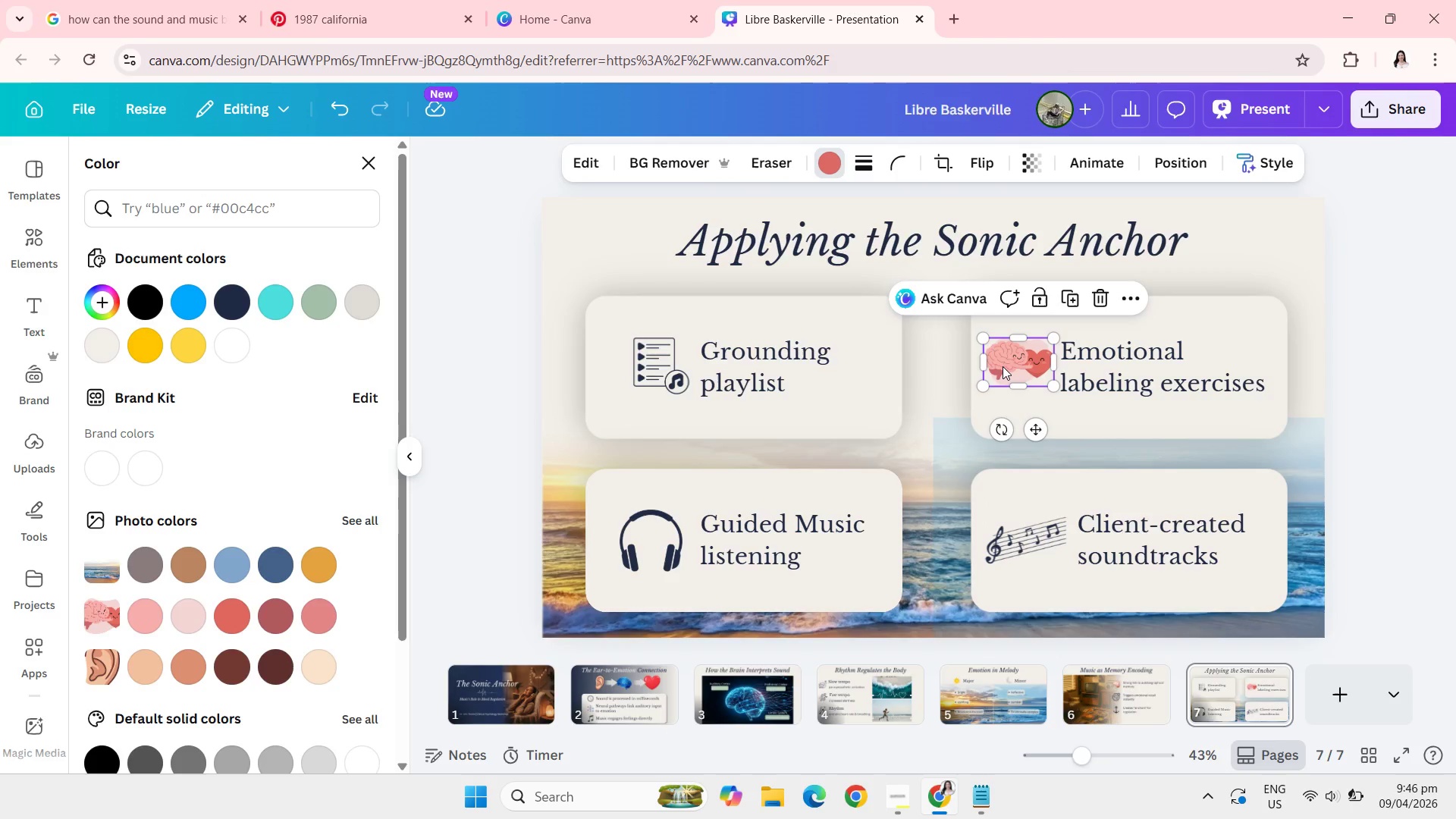 
left_click_drag(start_coordinate=[1003, 366], to_coordinate=[1001, 372])
 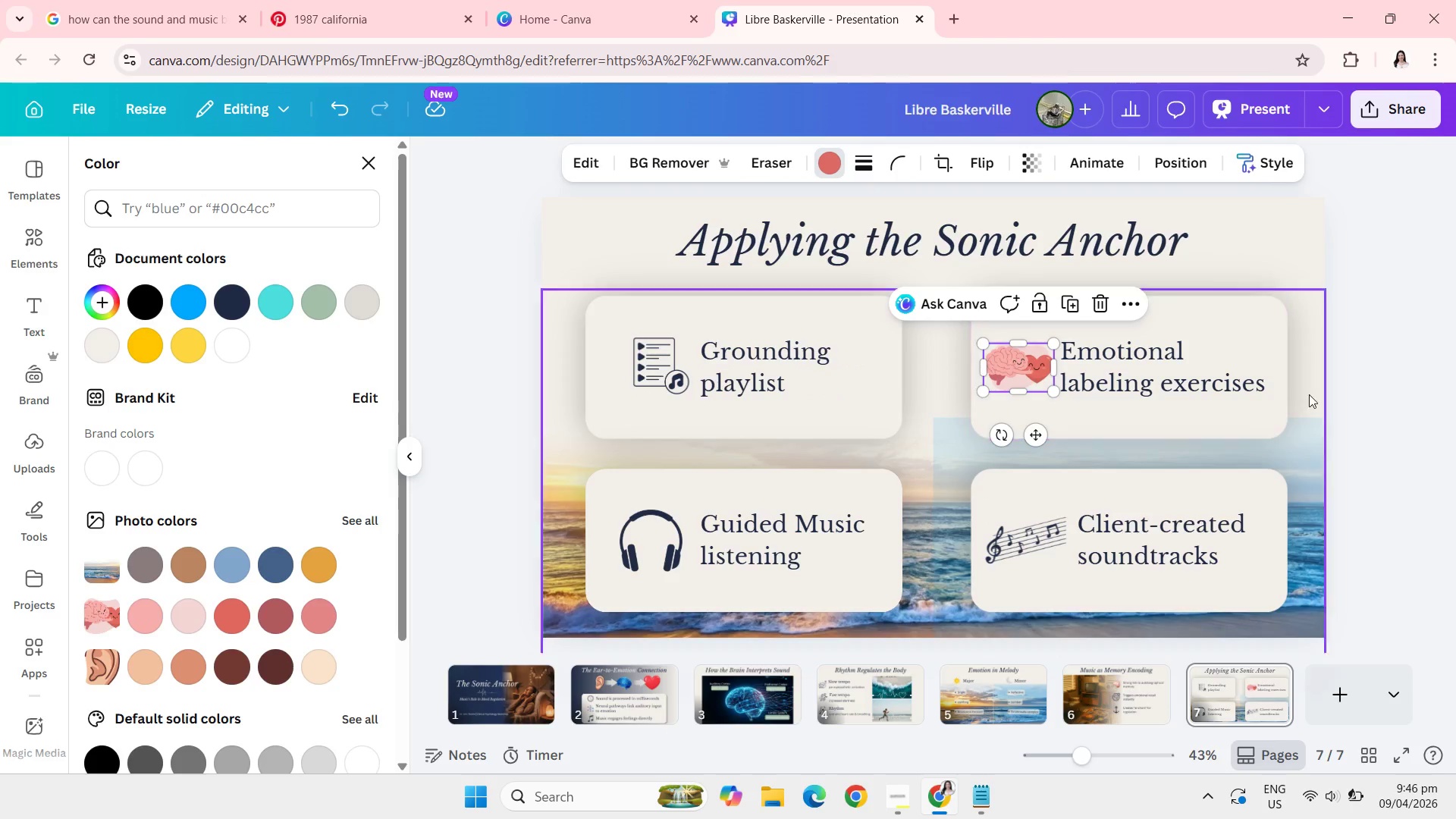 
left_click([1374, 395])
 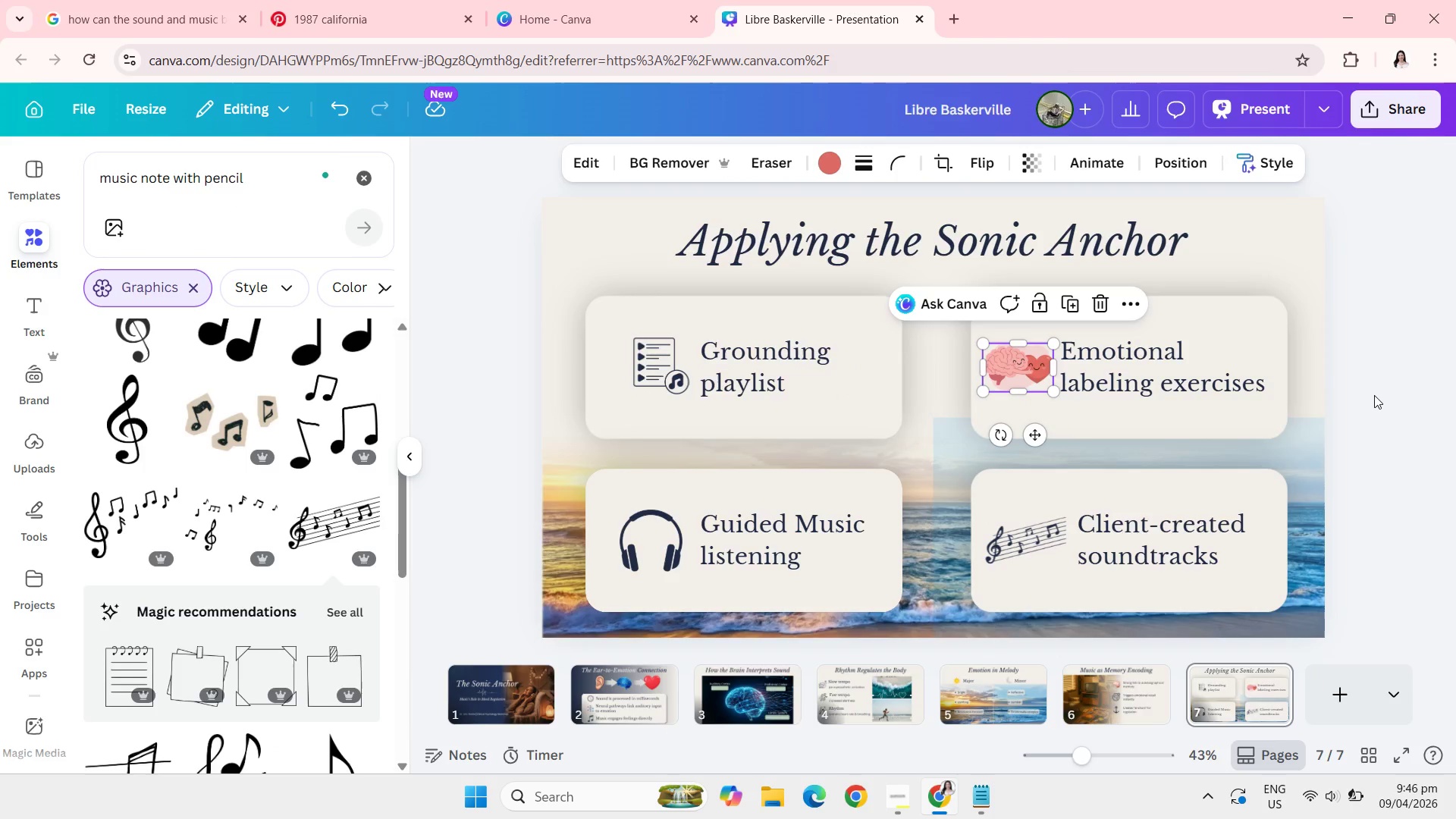 
left_click([1374, 395])
 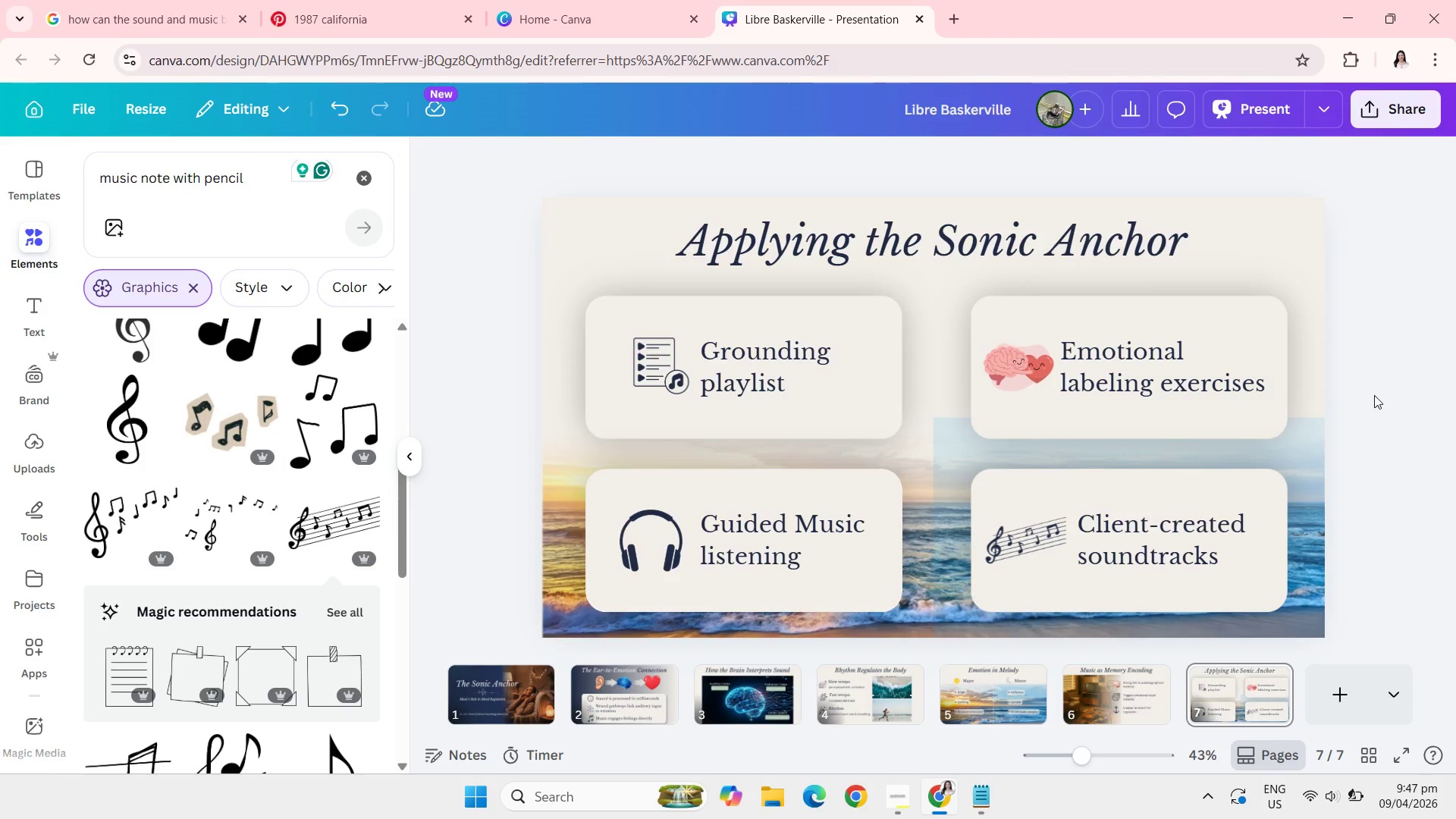 
wait(24.88)
 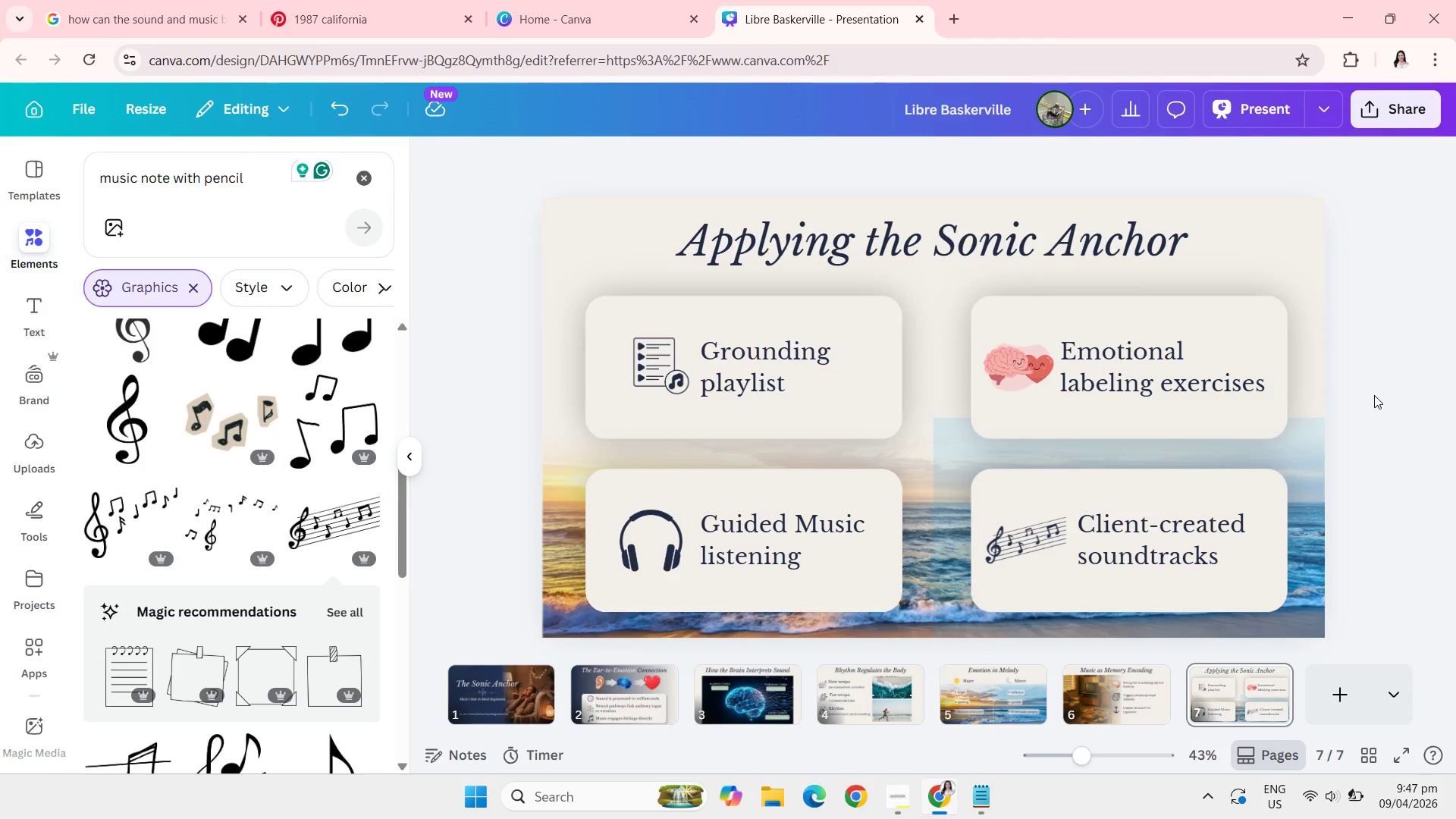 
left_click([955, 459])
 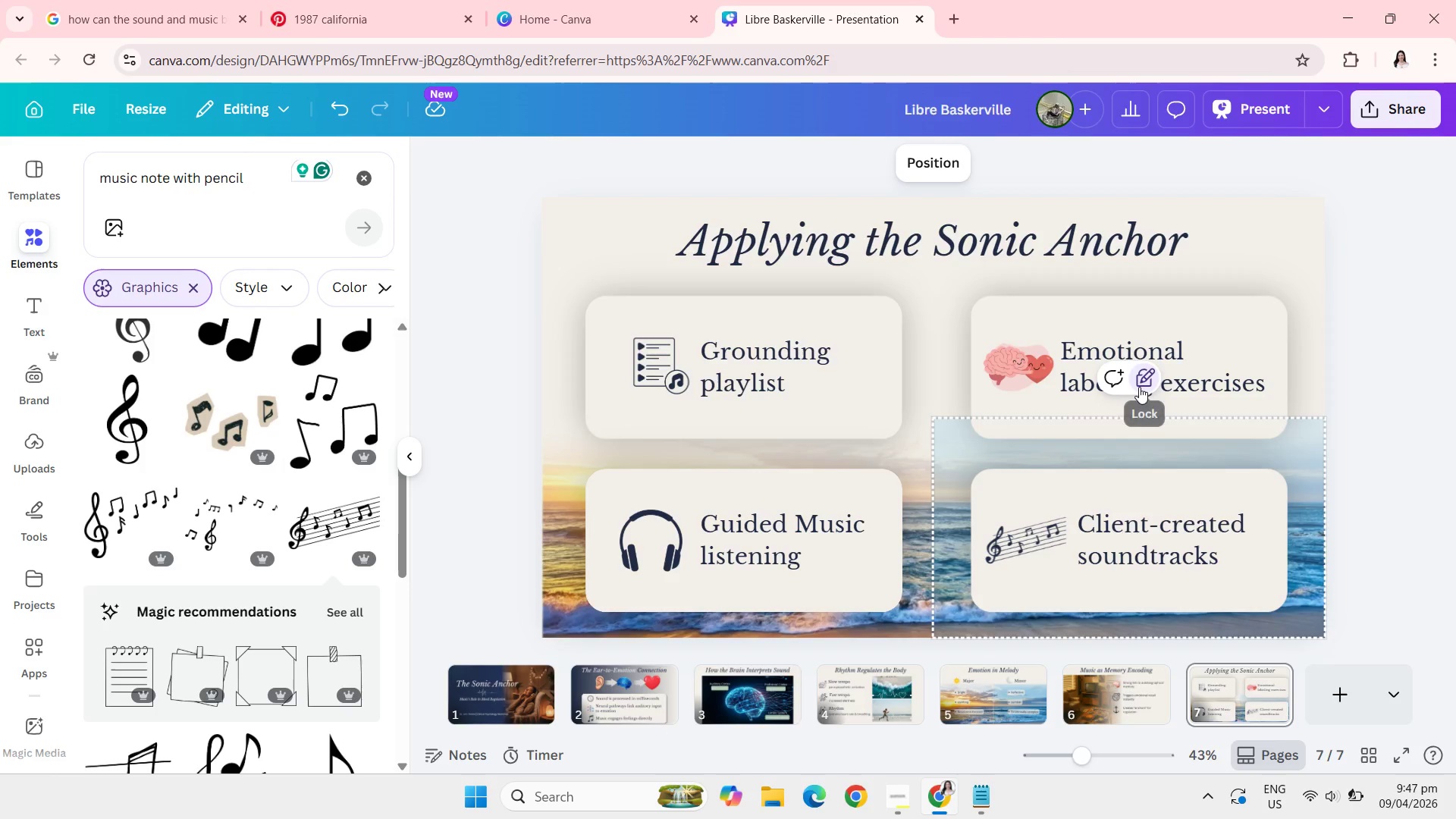 
left_click([1142, 388])
 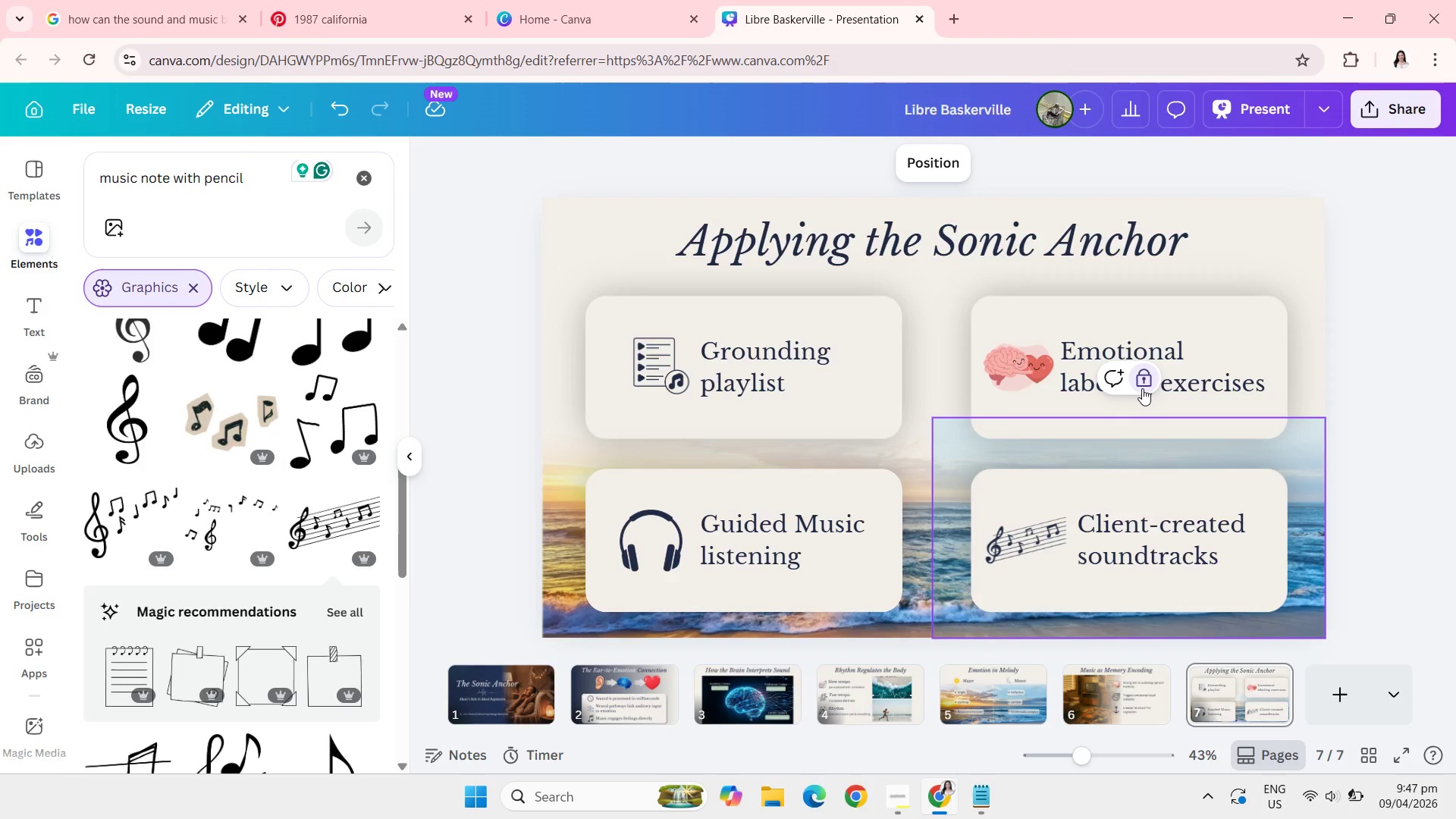 
left_click([1142, 388])
 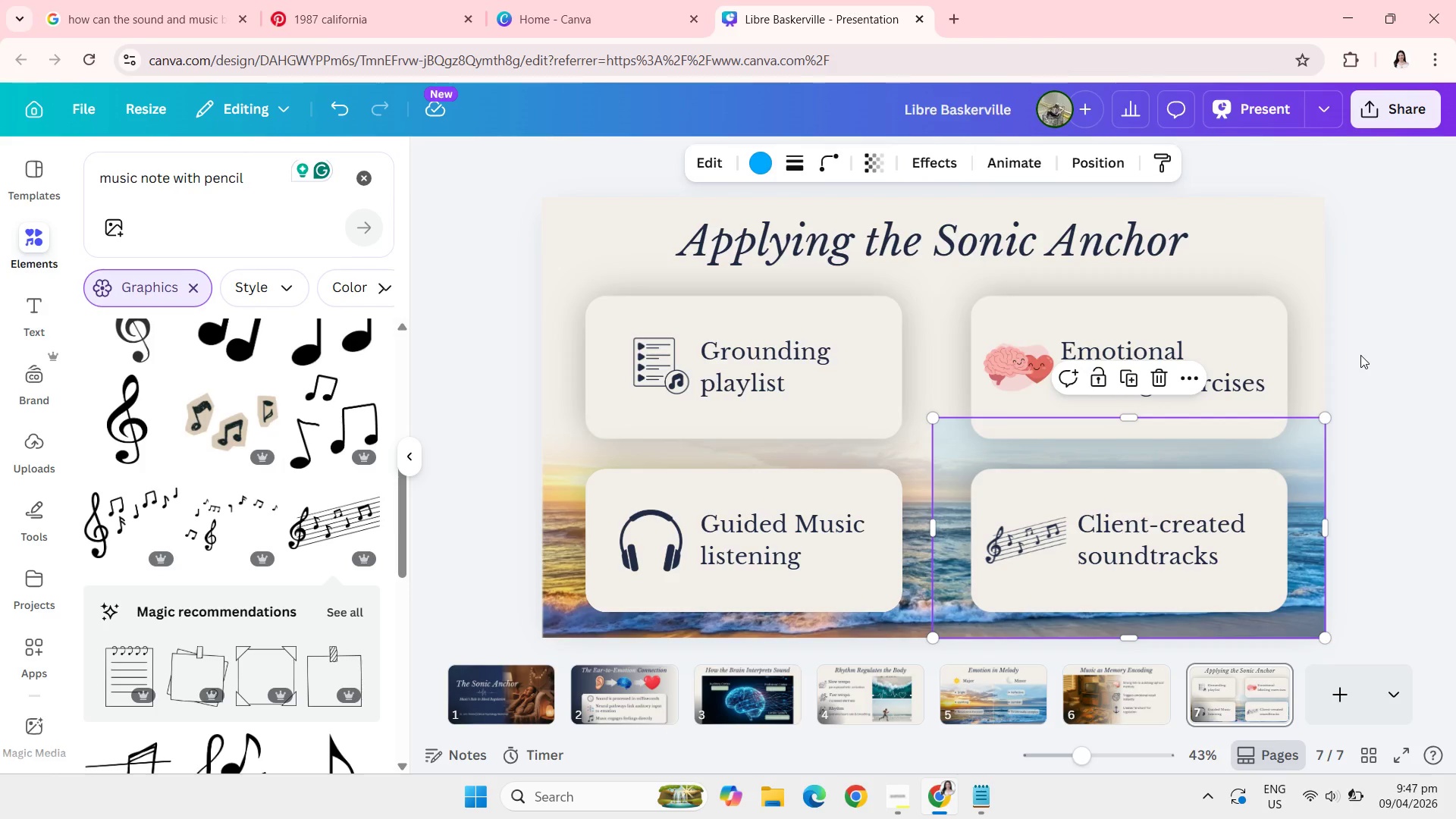 
key(Backspace)
 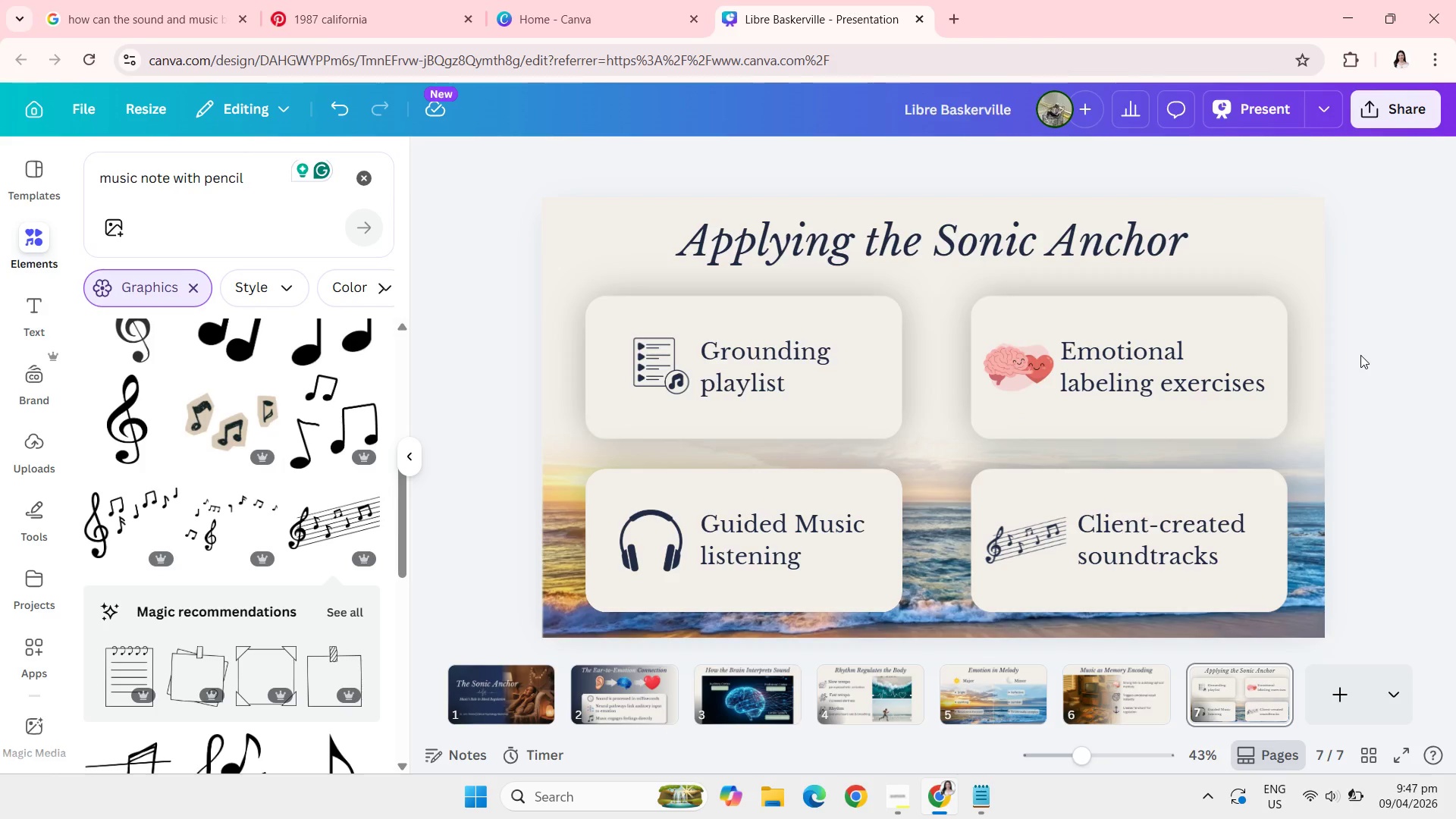 
wait(5.83)
 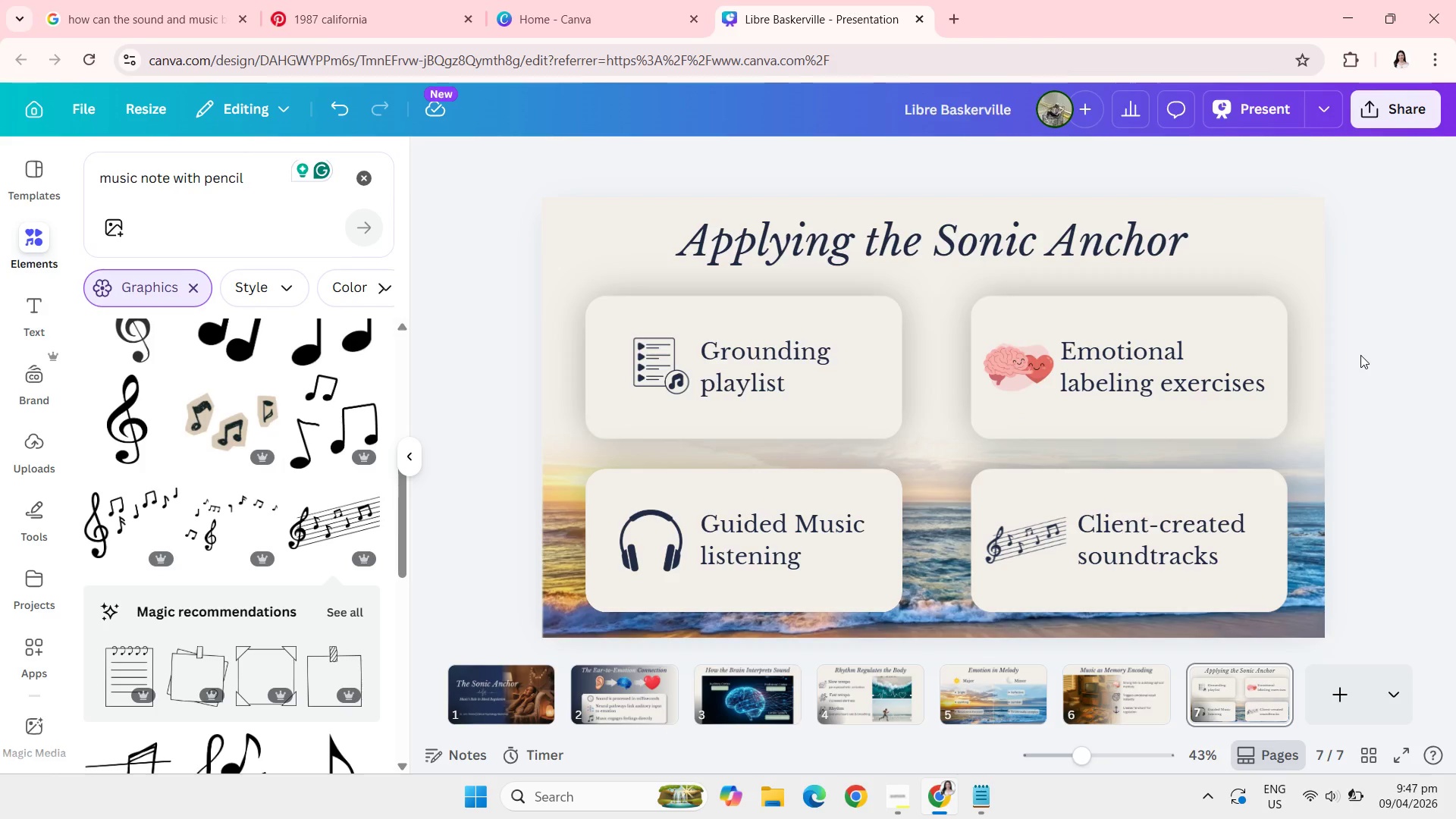 
key(Control+Z)
 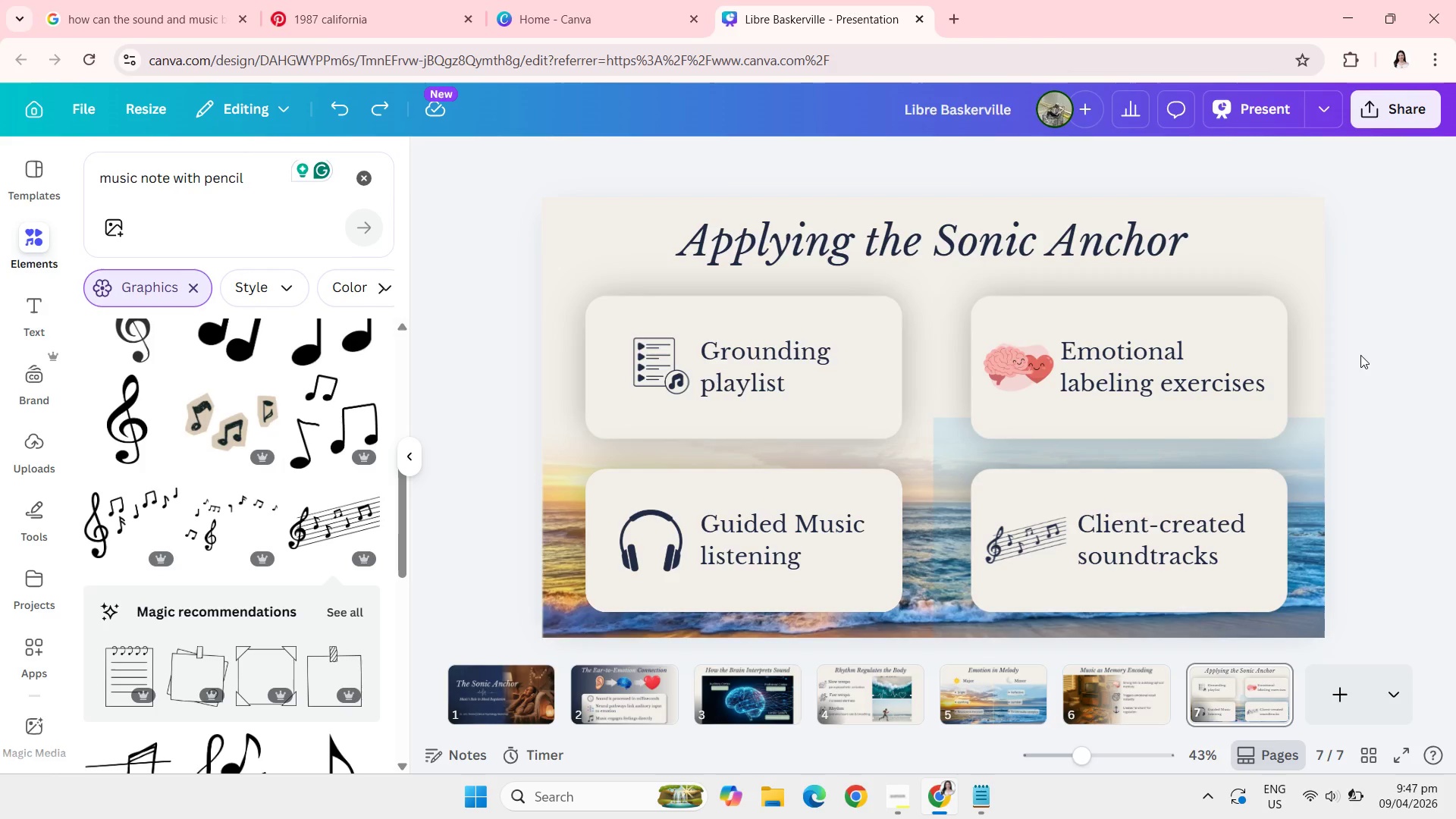 
wait(11.33)
 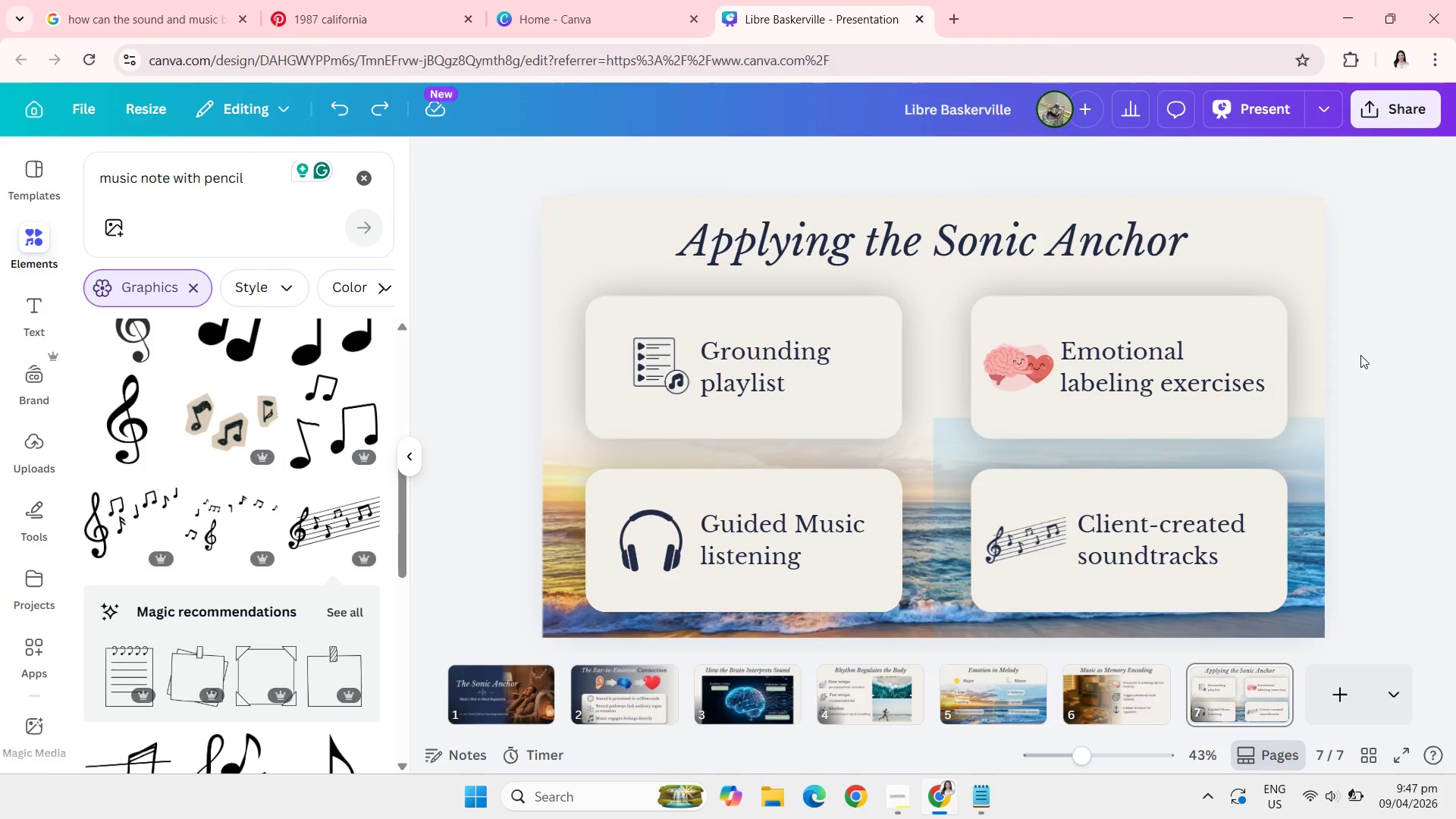 
left_click([1287, 463])
 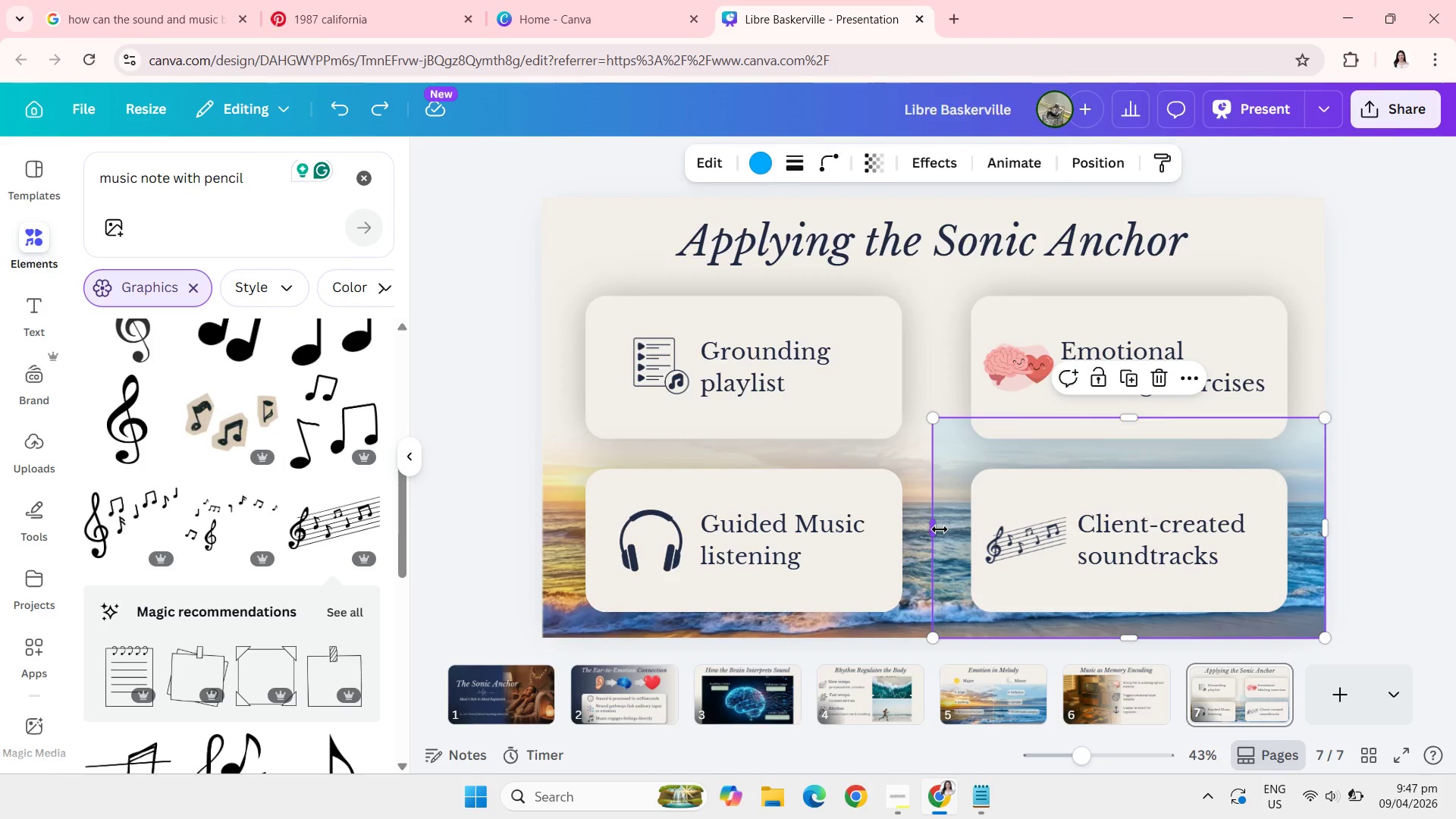 
left_click_drag(start_coordinate=[936, 529], to_coordinate=[886, 521])
 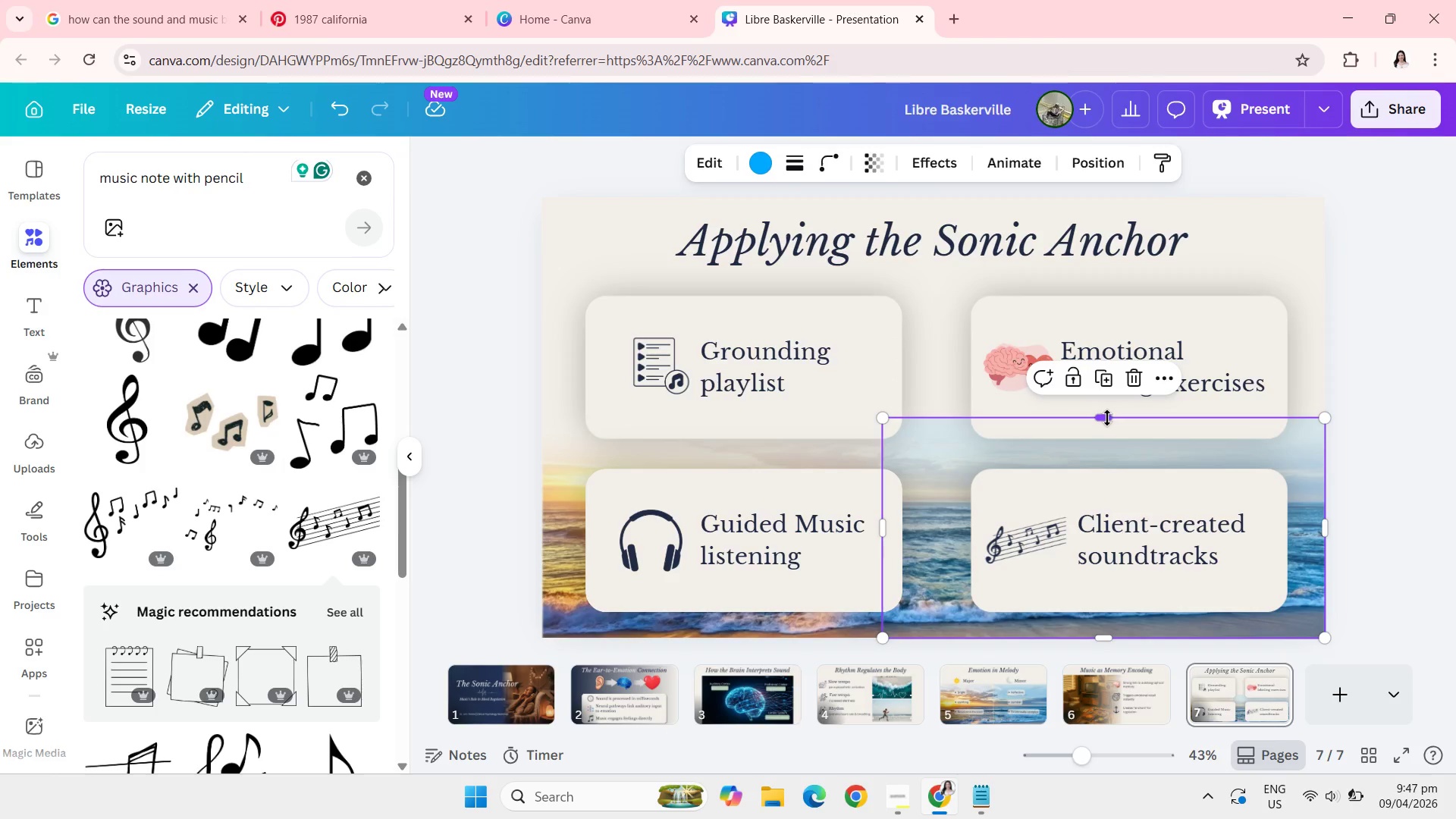 
left_click_drag(start_coordinate=[1106, 416], to_coordinate=[1106, 472])
 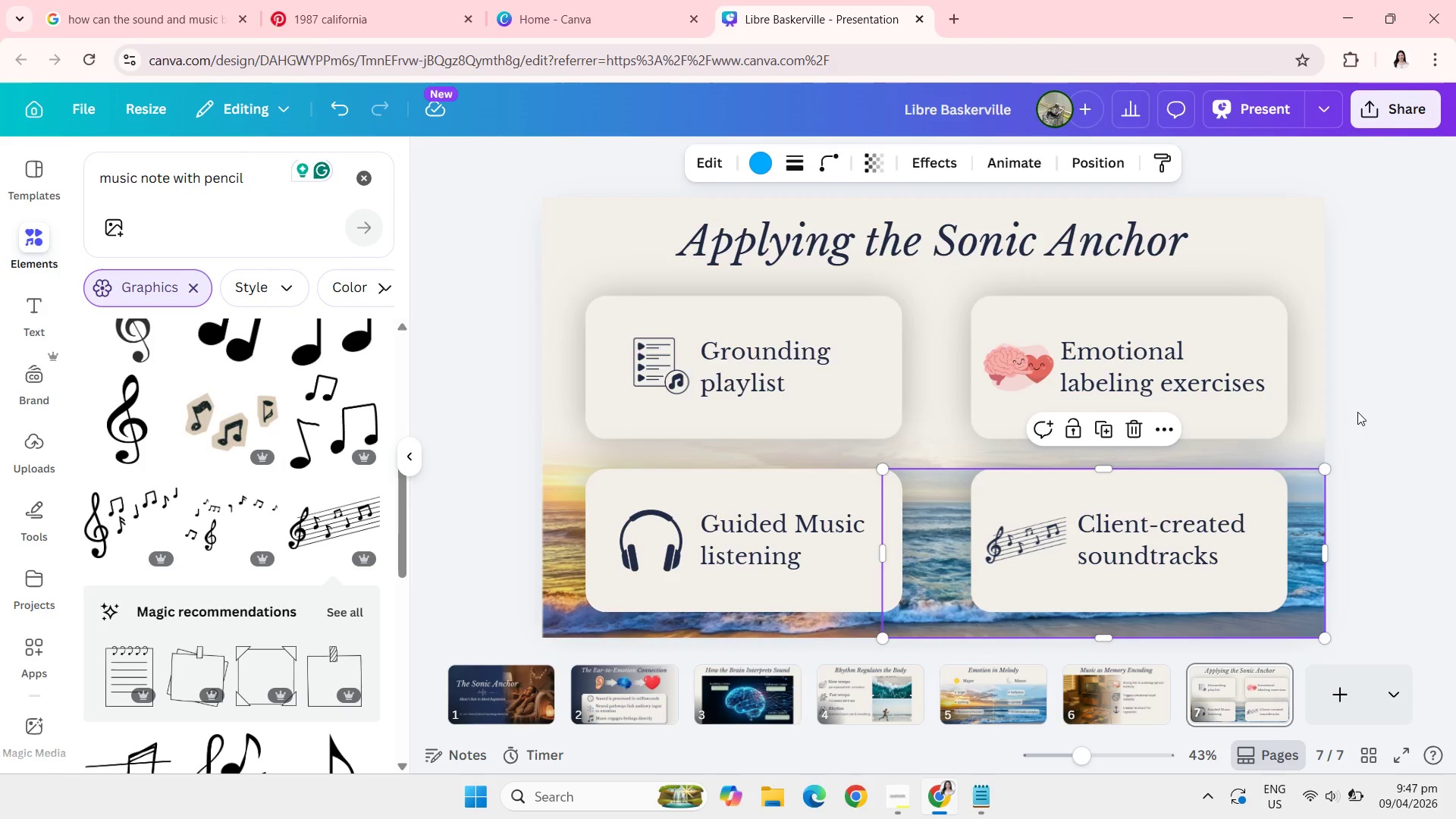 
left_click([1357, 412])
 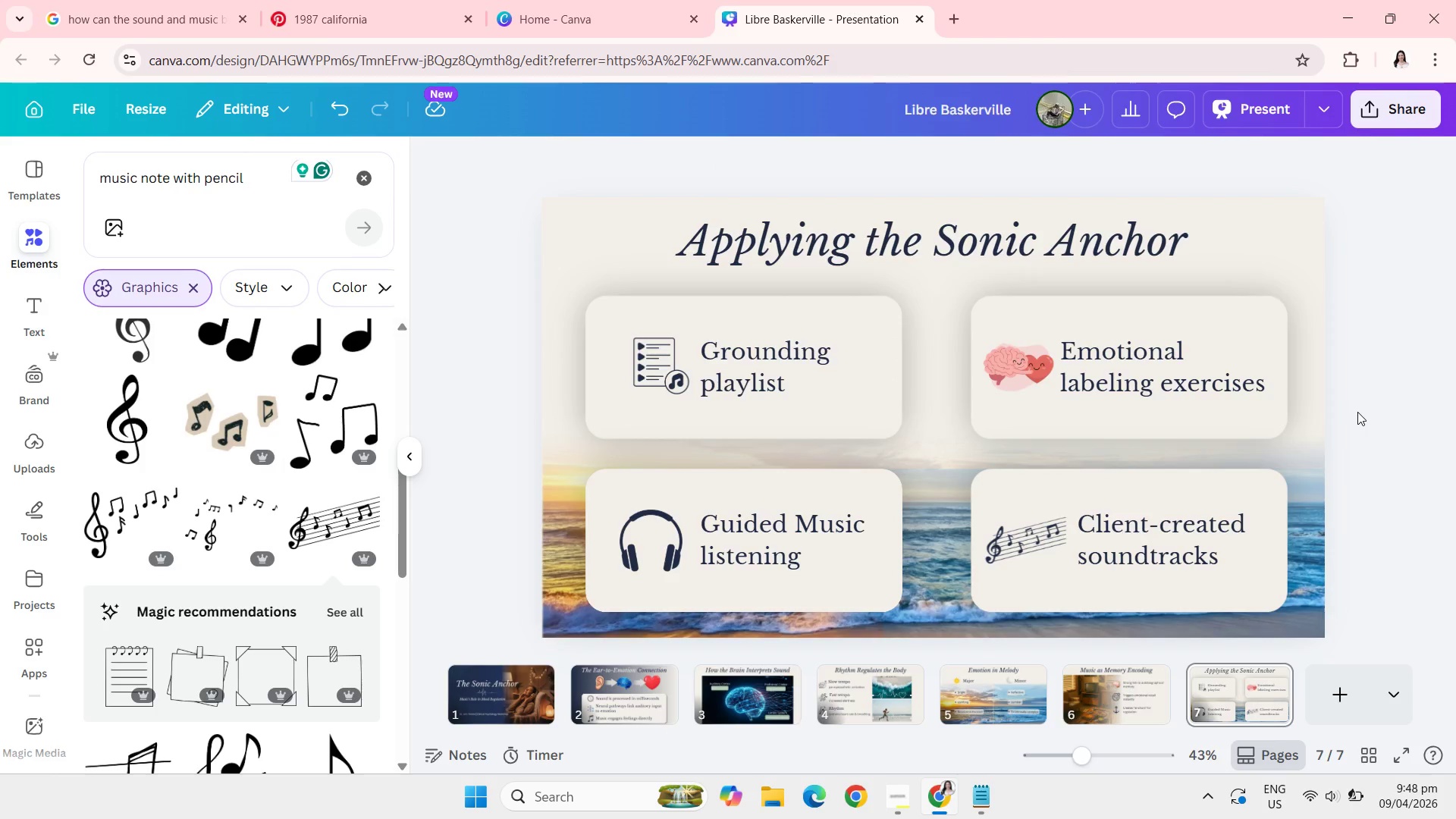 
wait(8.44)
 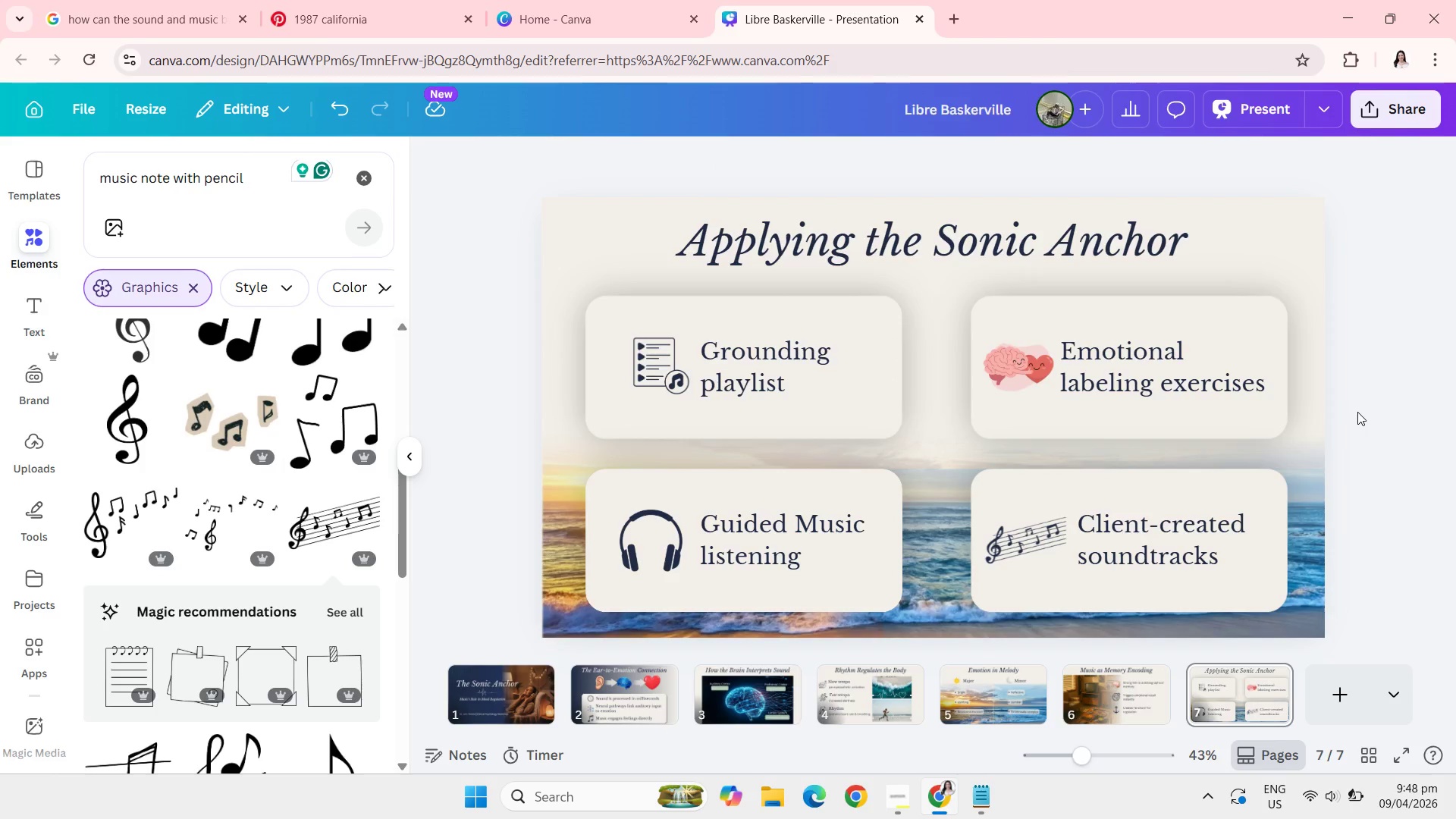 
left_click([932, 525])
 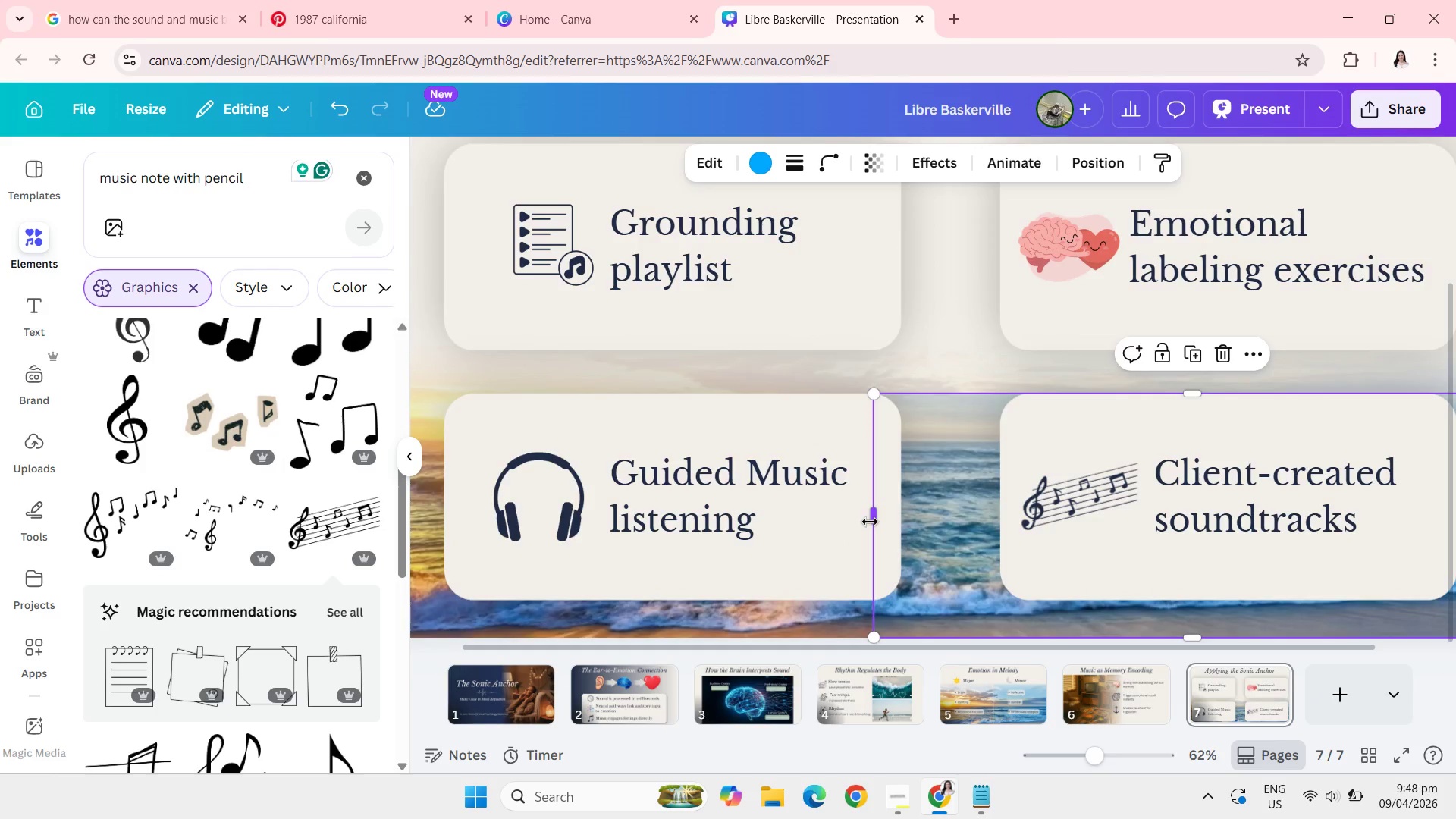 
left_click_drag(start_coordinate=[870, 522], to_coordinate=[898, 523])
 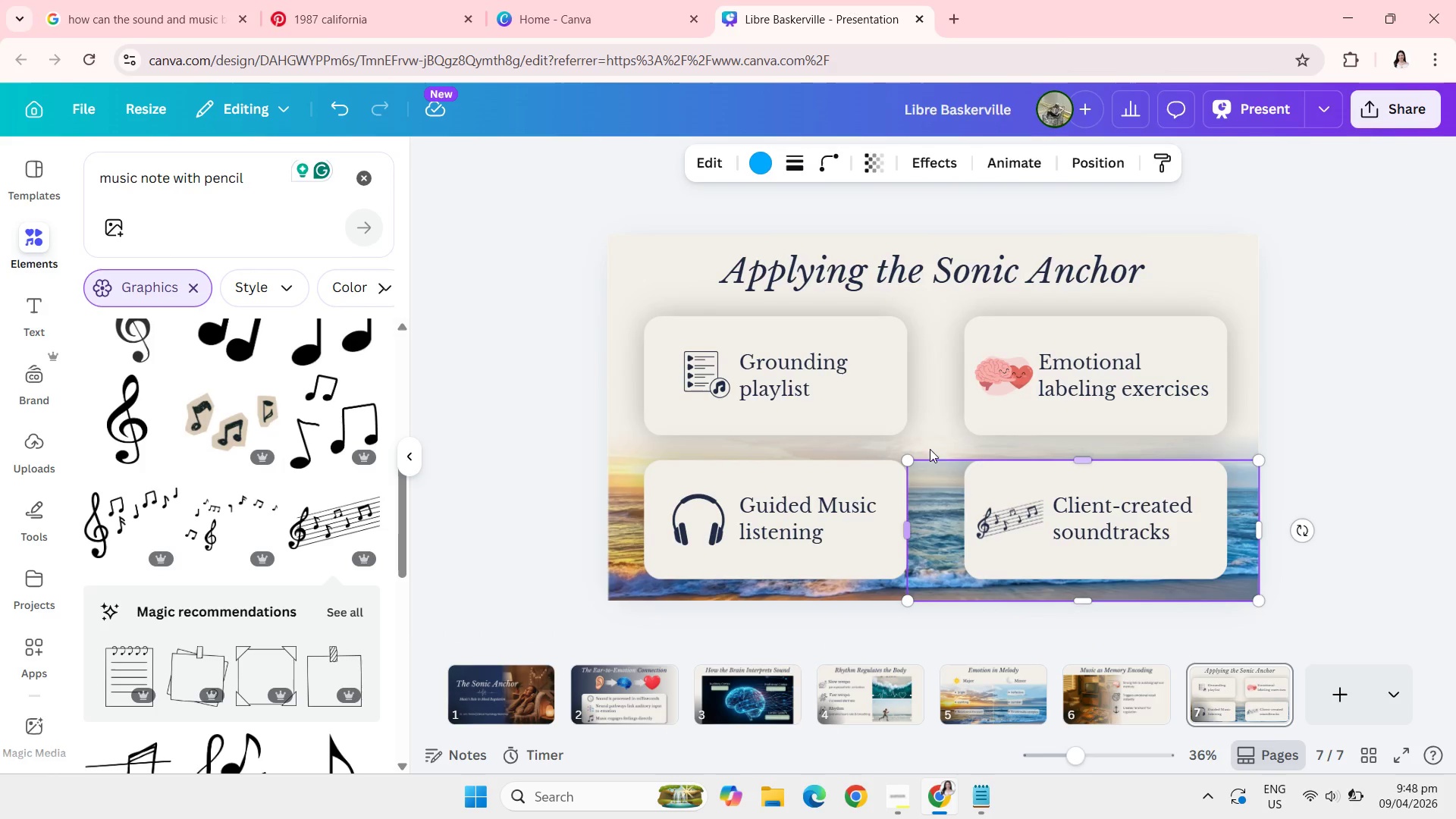 
left_click([930, 422])
 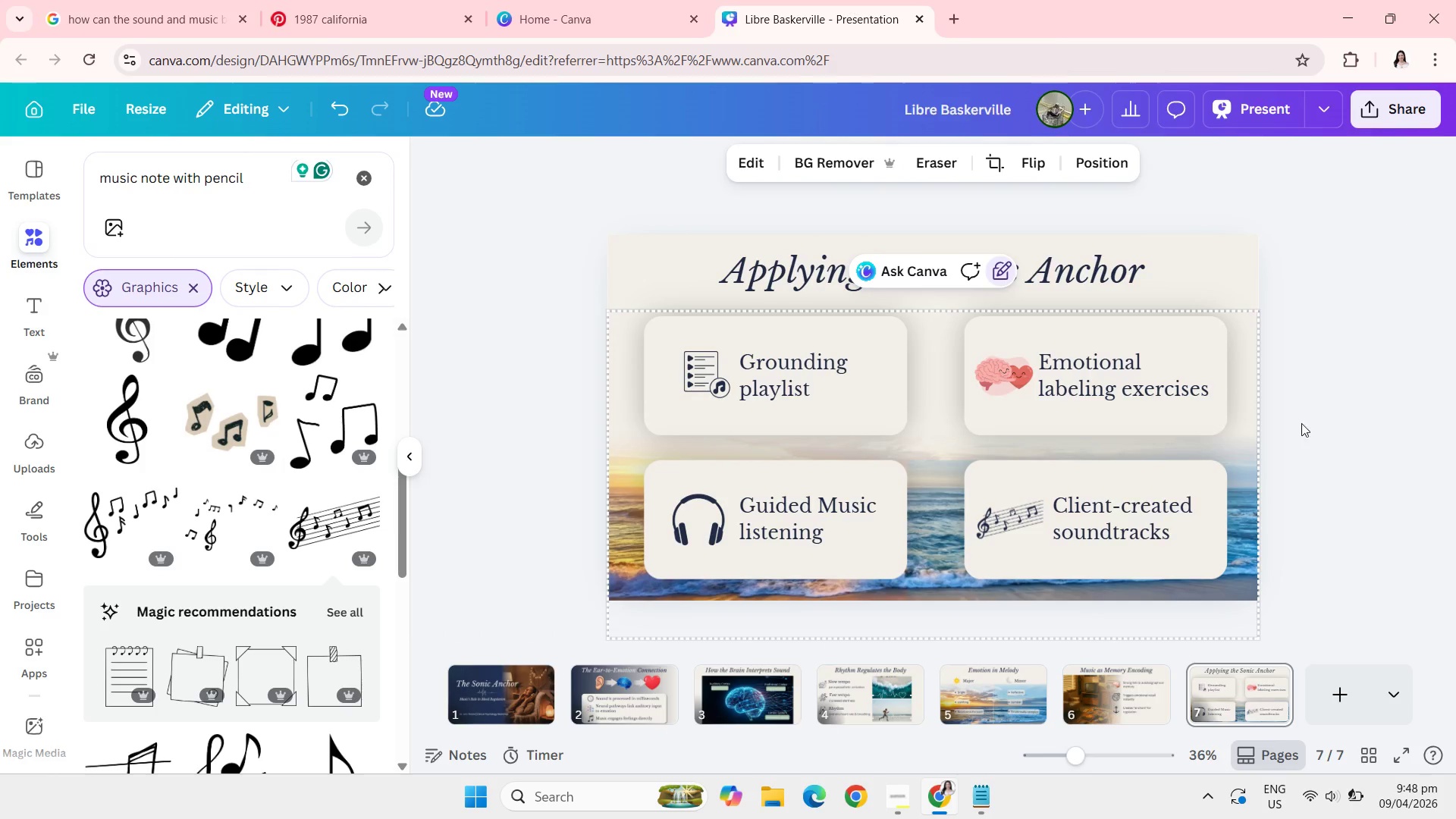 
left_click([1318, 413])
 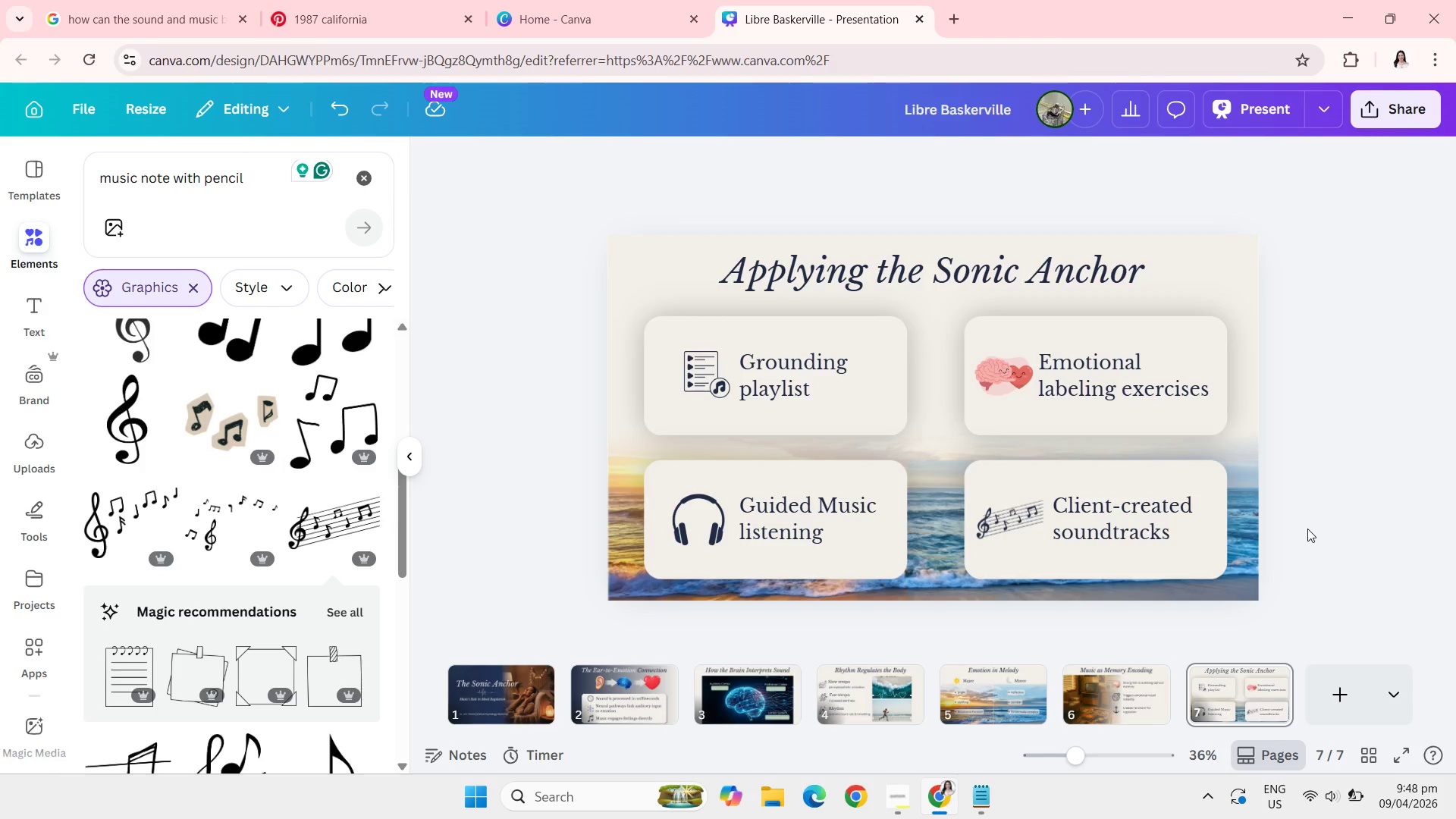 
wait(34.56)
 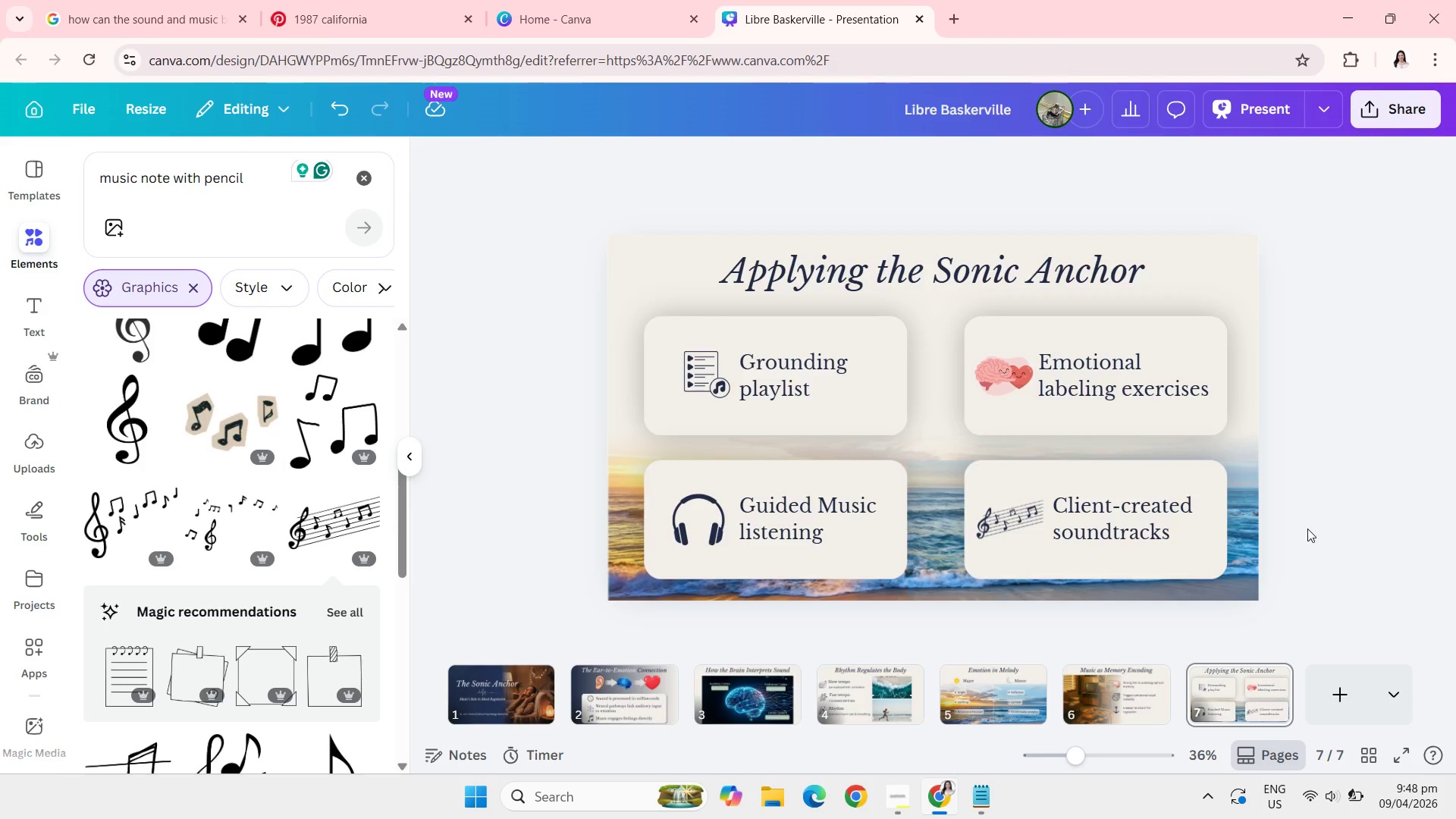 
left_click([1130, 681])
 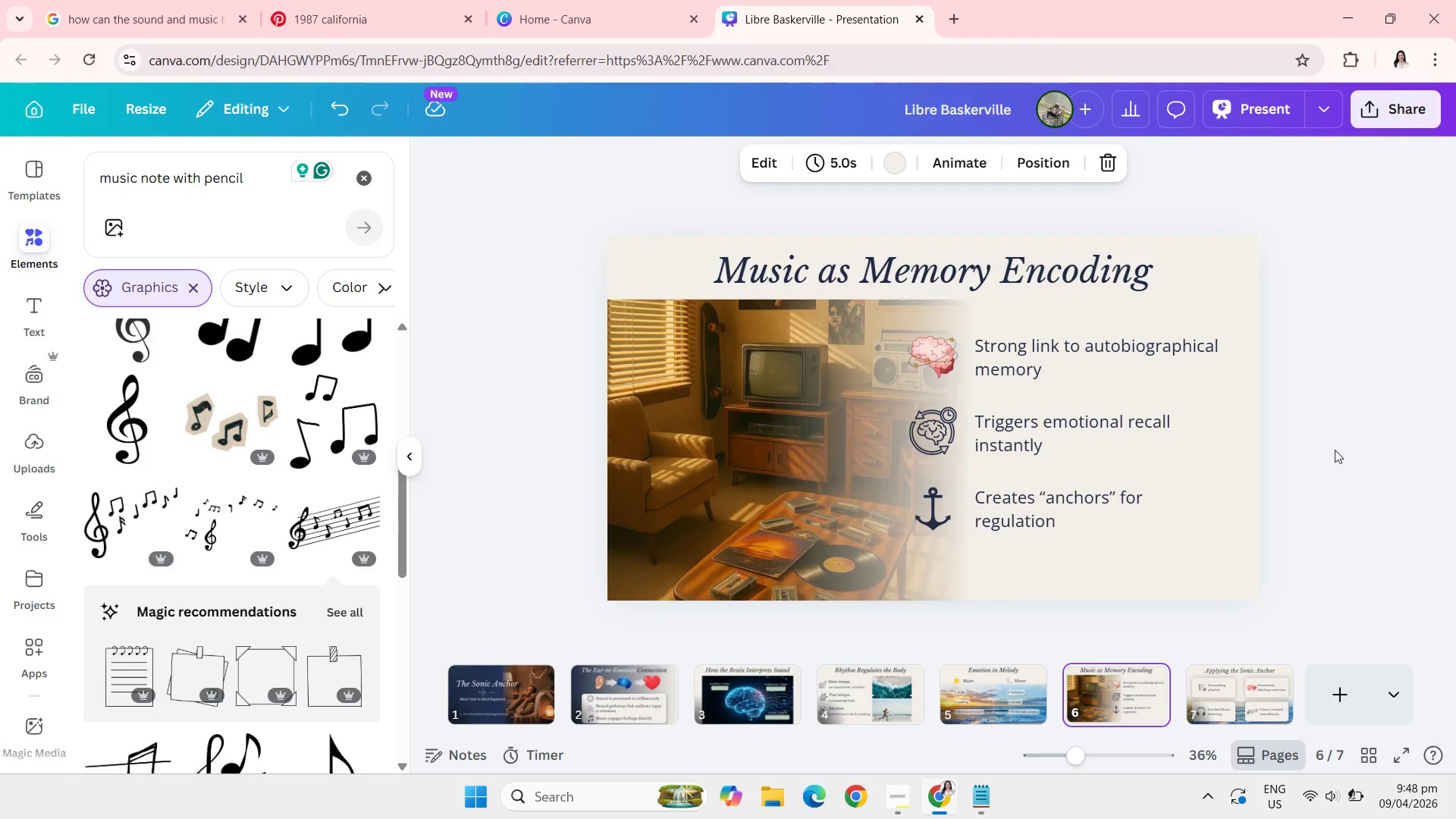 
left_click([1339, 446])
 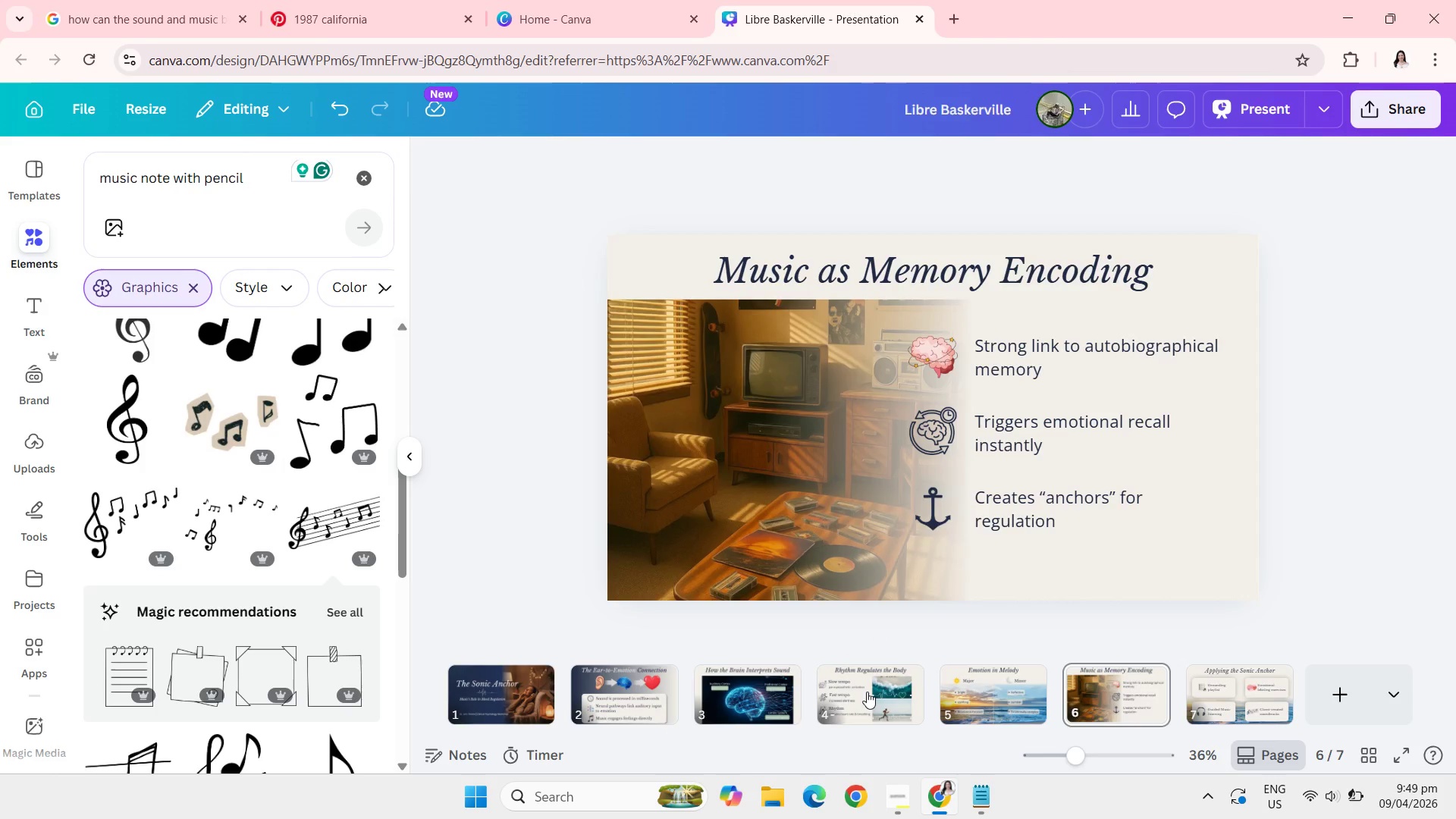 
wait(21.8)
 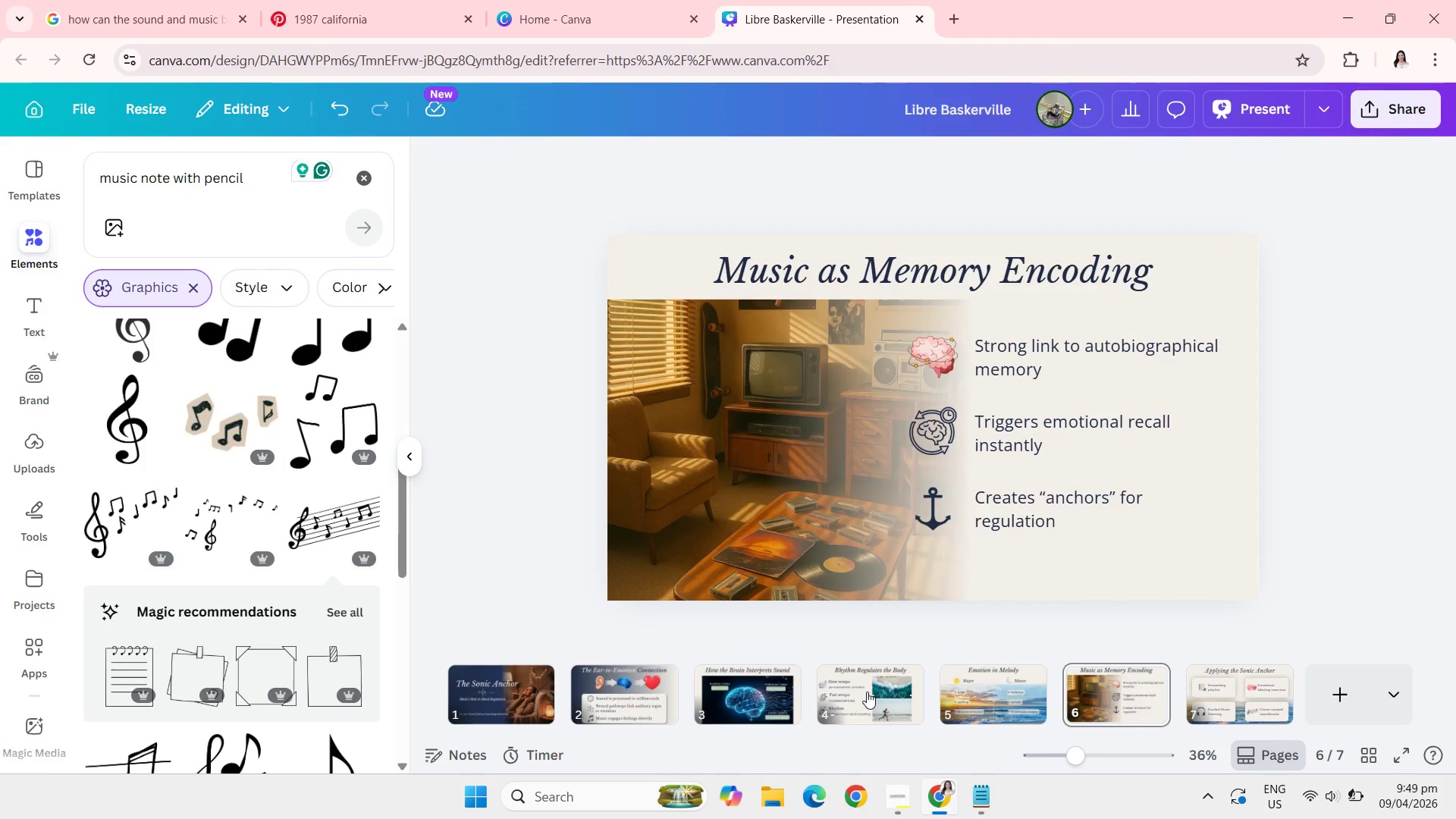 
left_click([767, 698])
 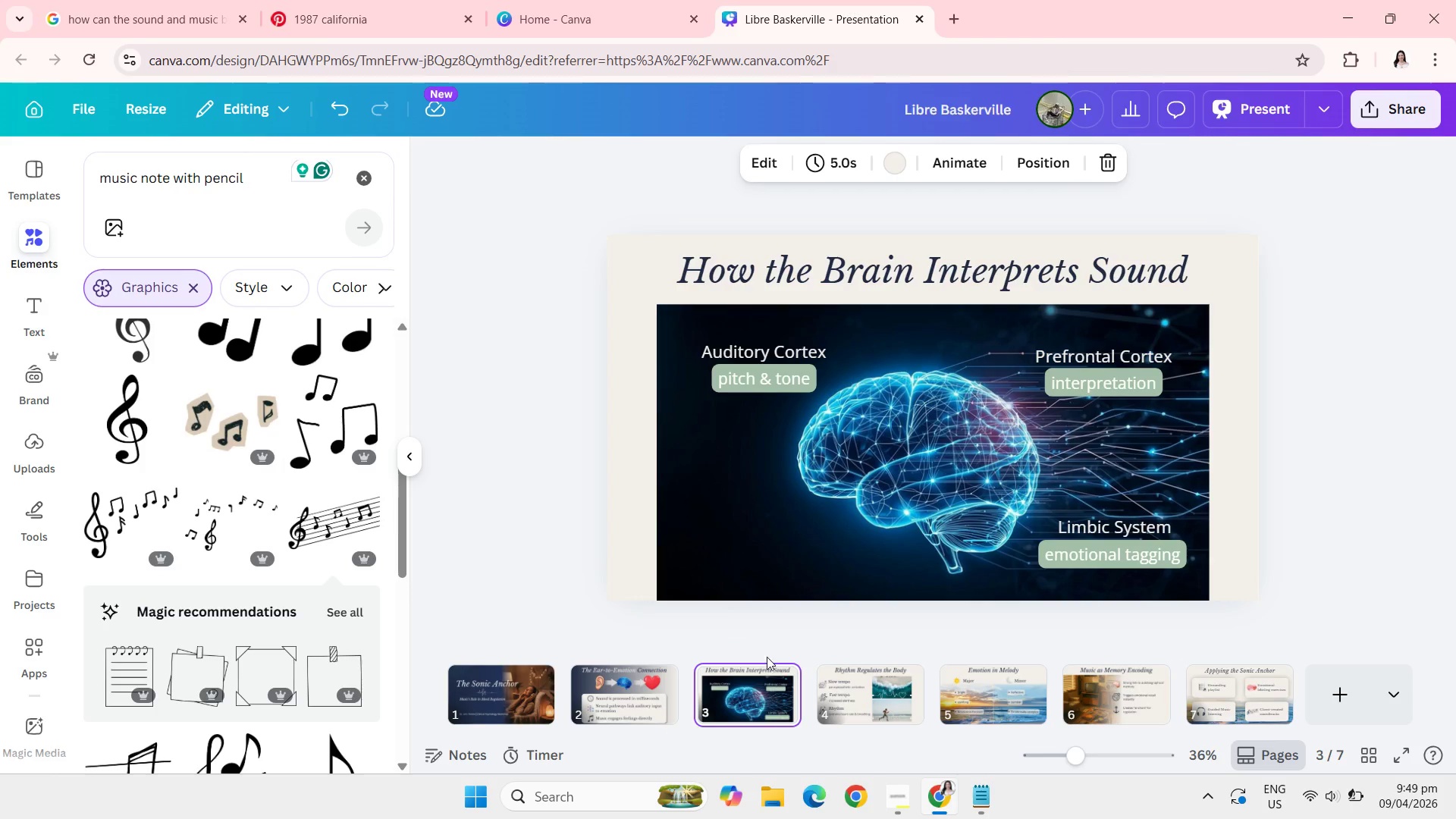 
left_click([782, 681])
 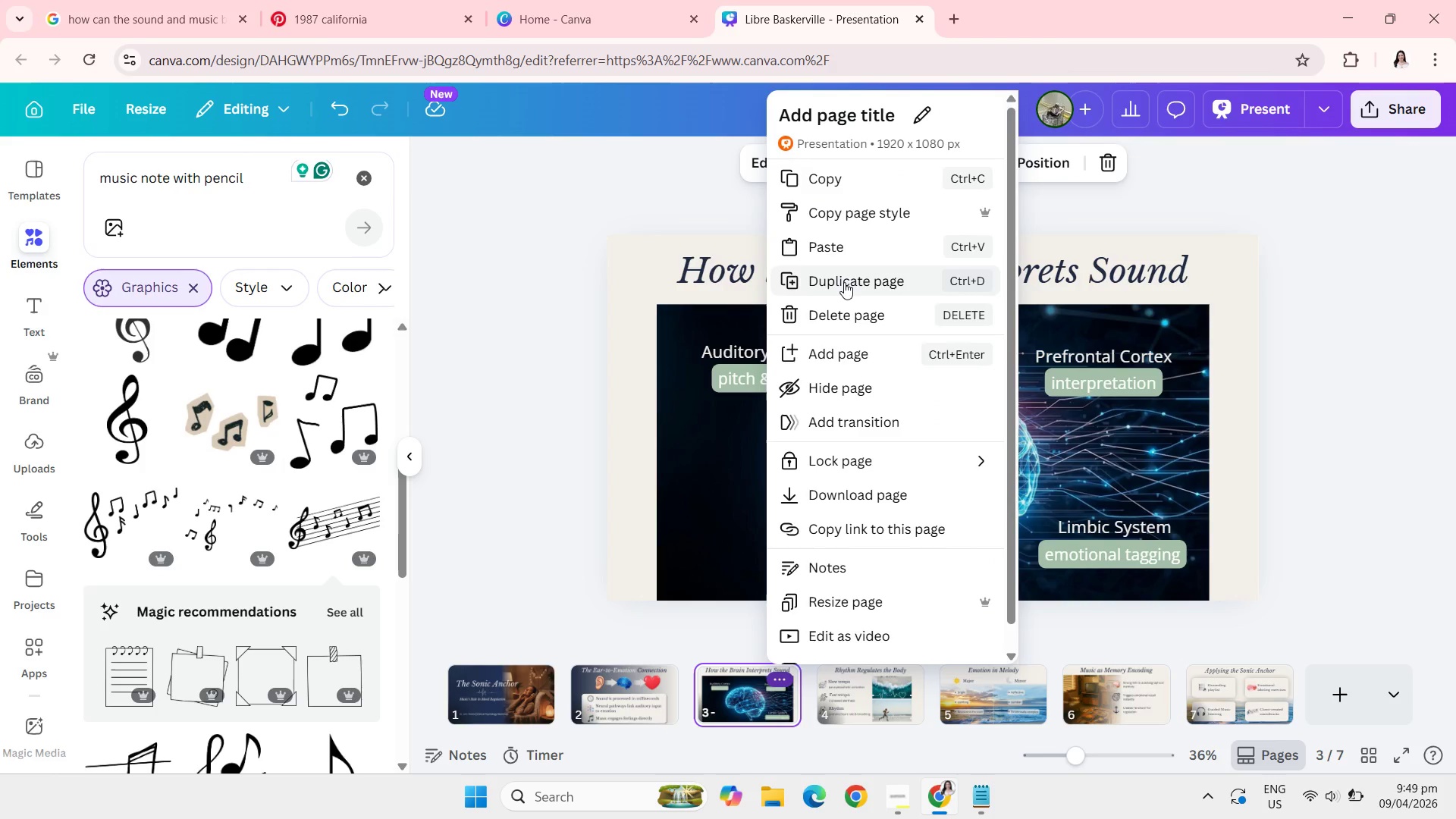 
left_click([844, 282])
 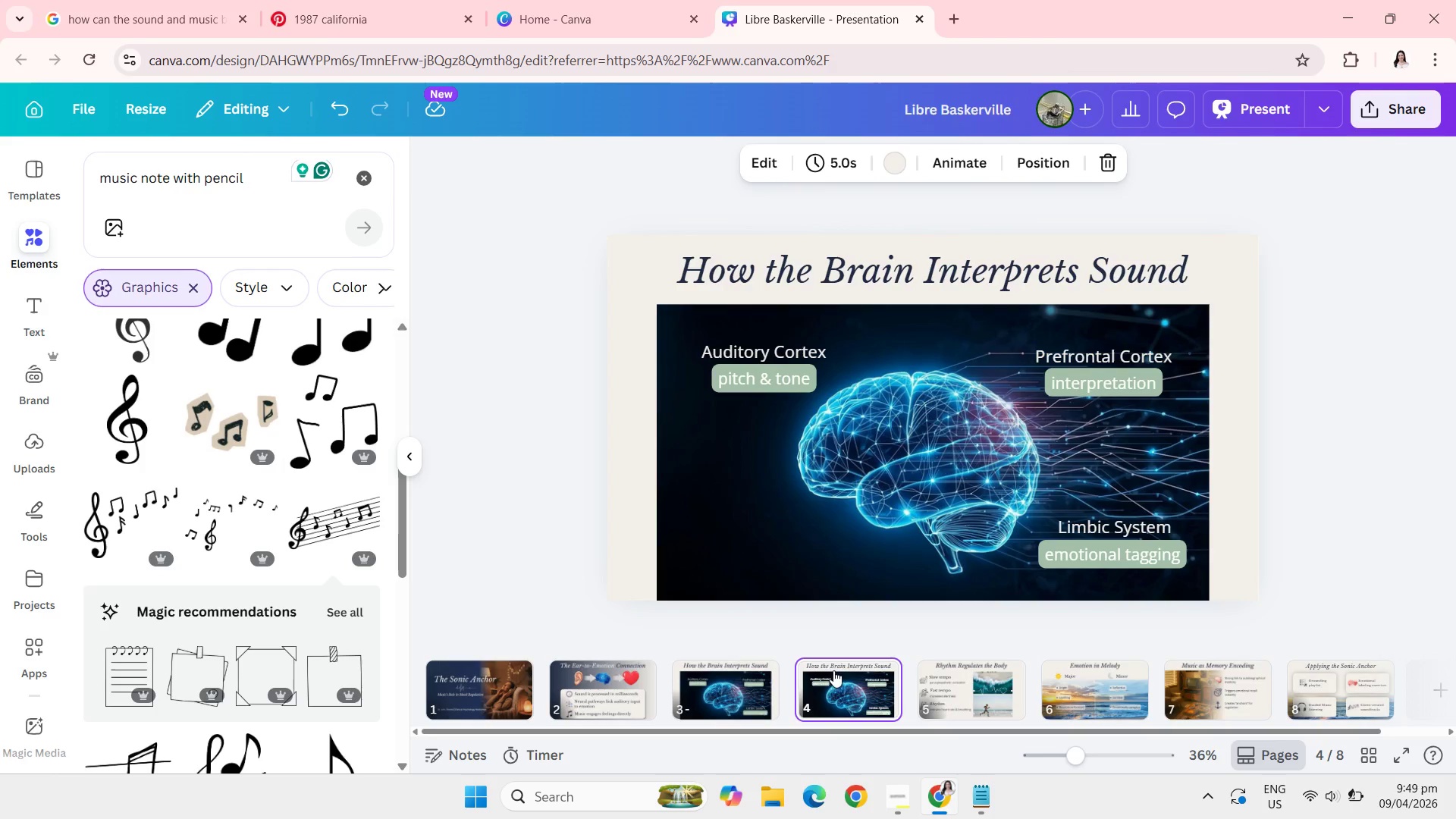 
left_click_drag(start_coordinate=[836, 676], to_coordinate=[1328, 679])
 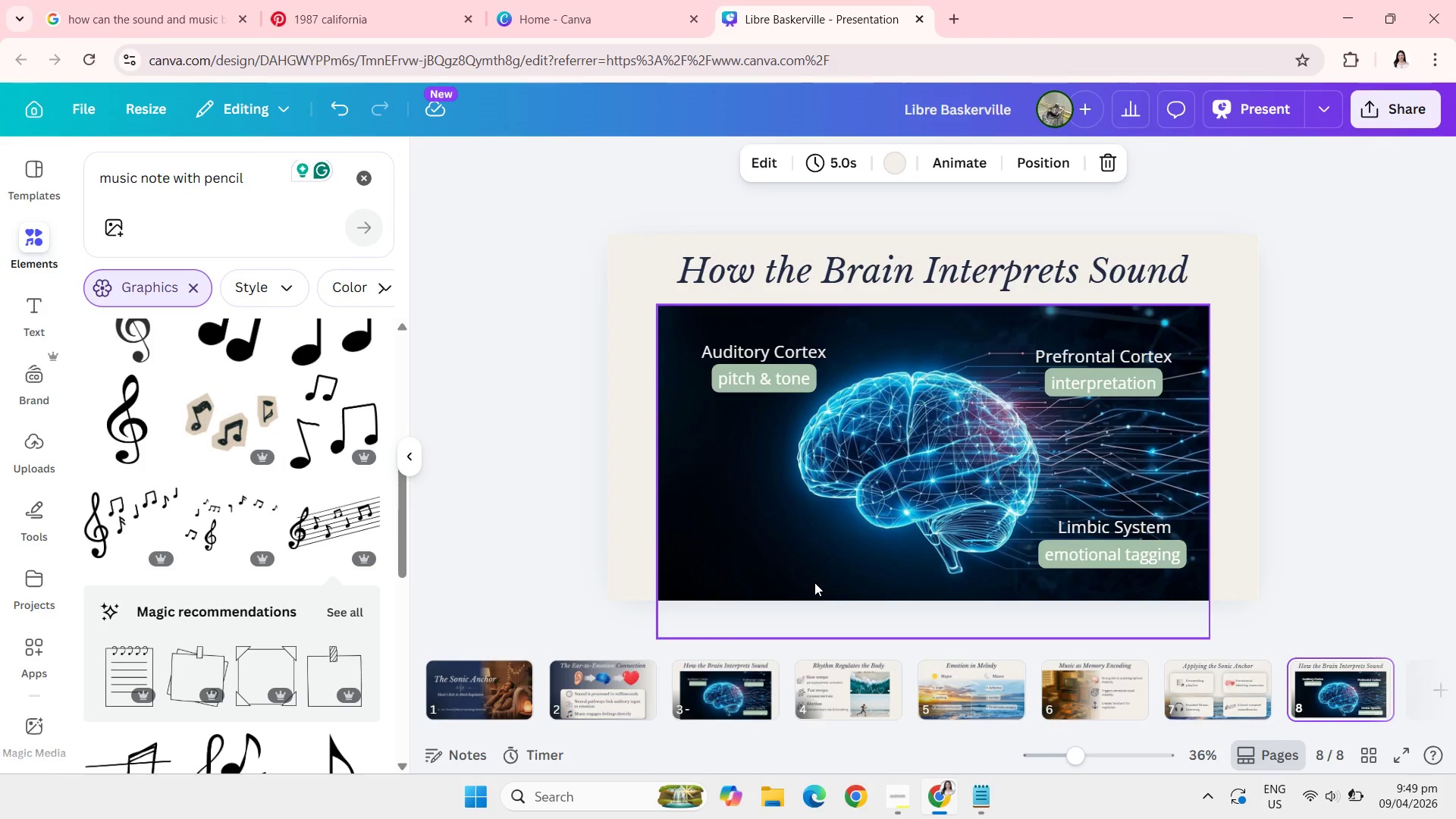 
wait(27.92)
 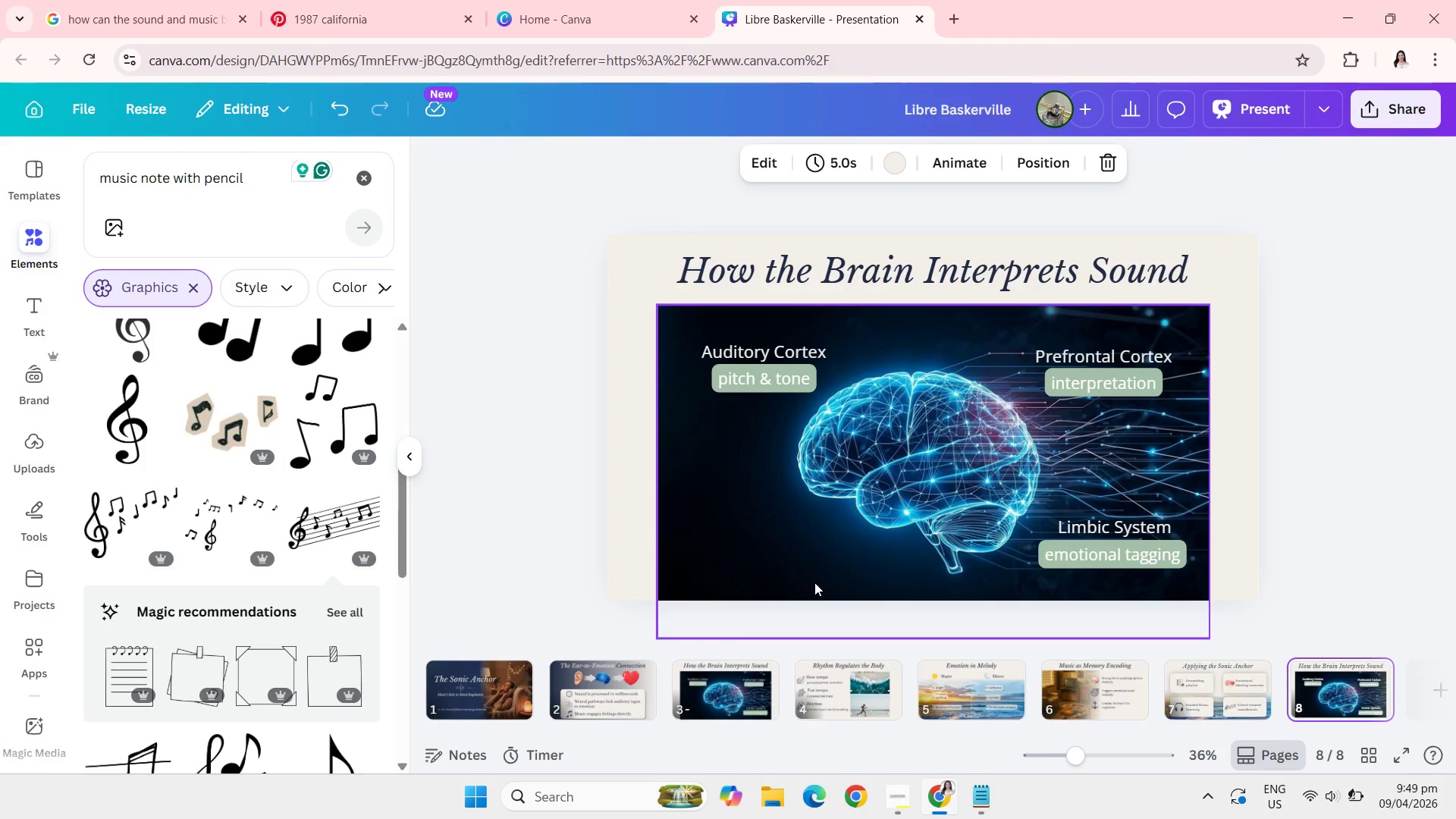 
left_click([899, 802])